 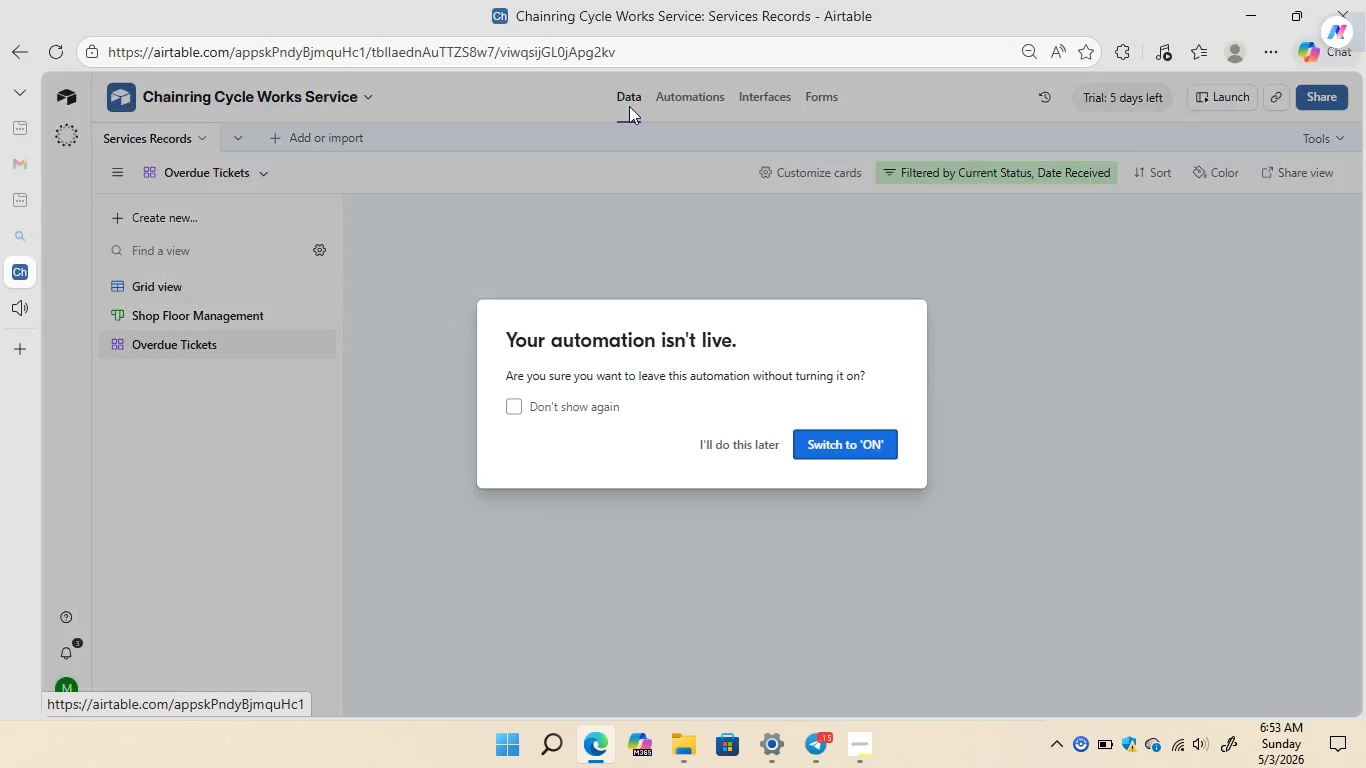 
left_click([753, 450])
 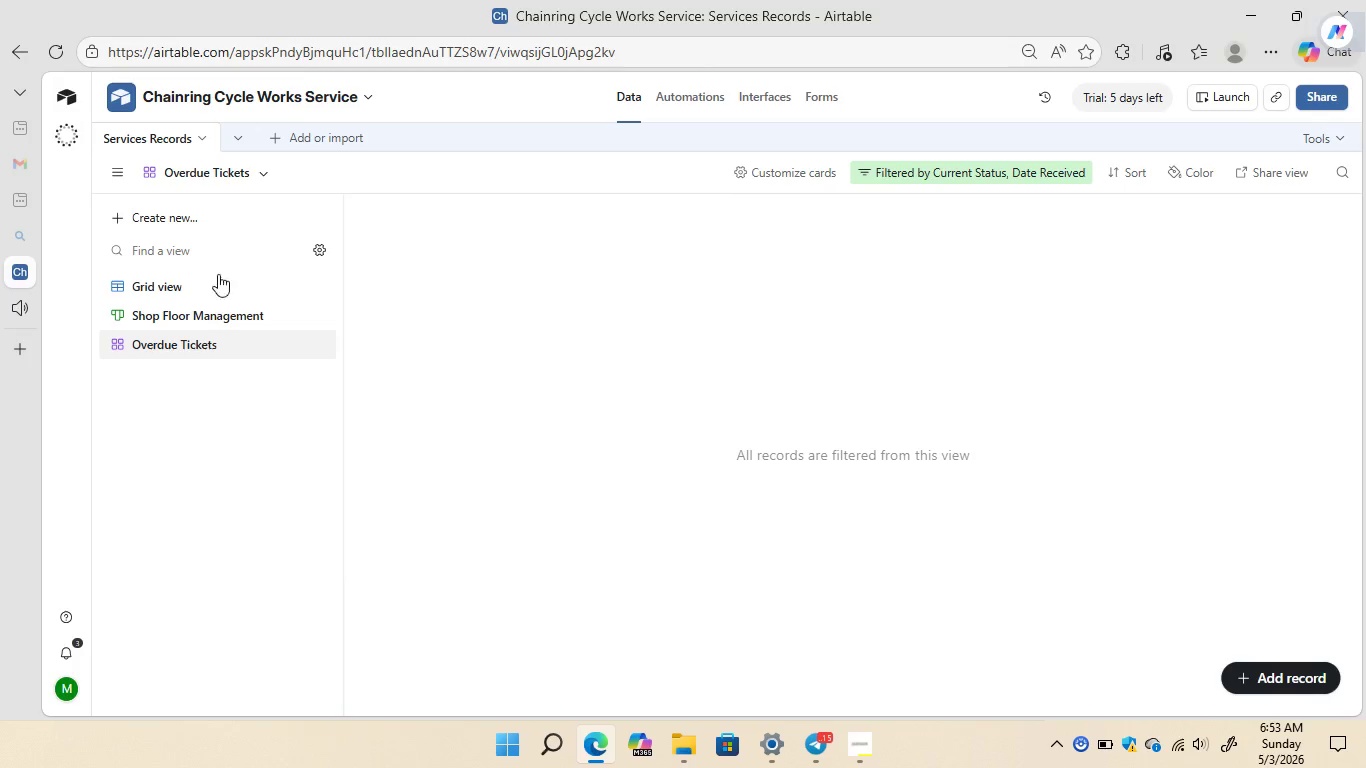 
left_click([183, 280])
 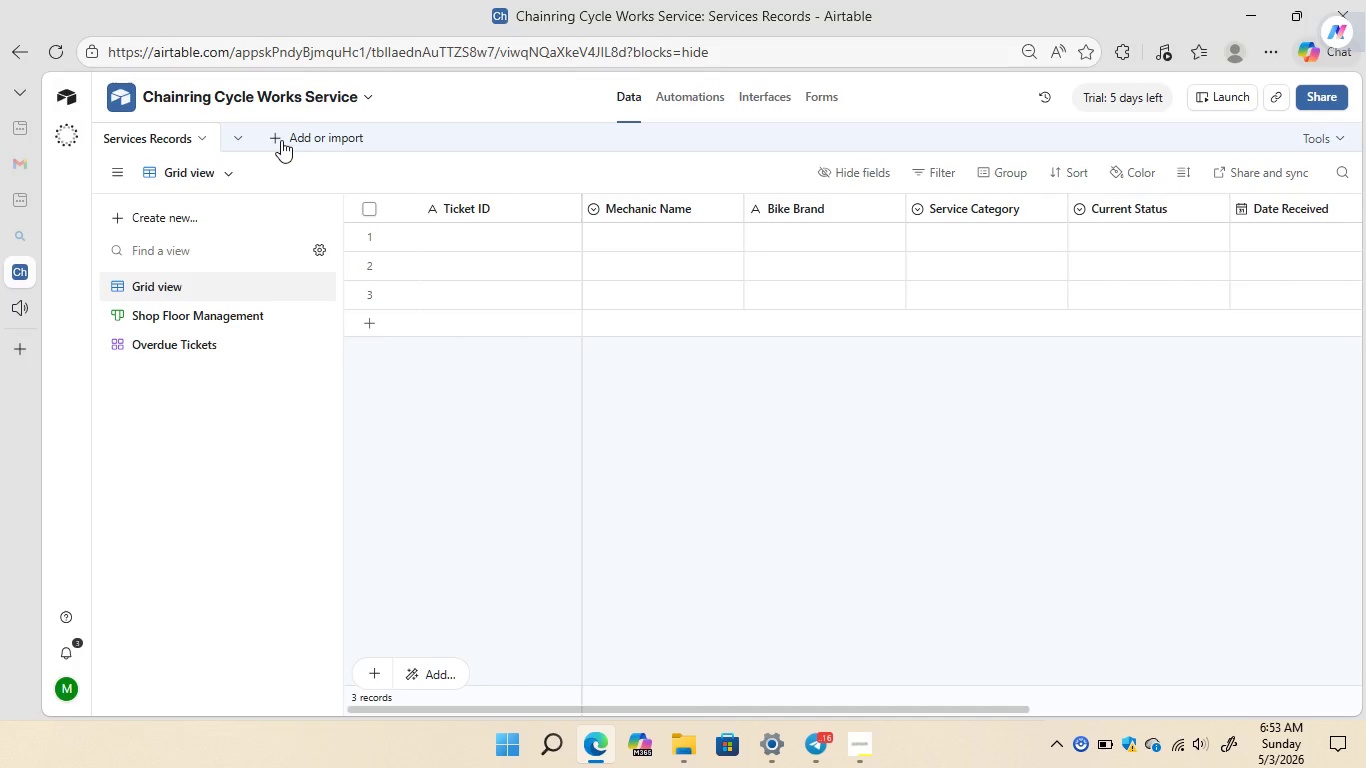 
left_click([280, 137])
 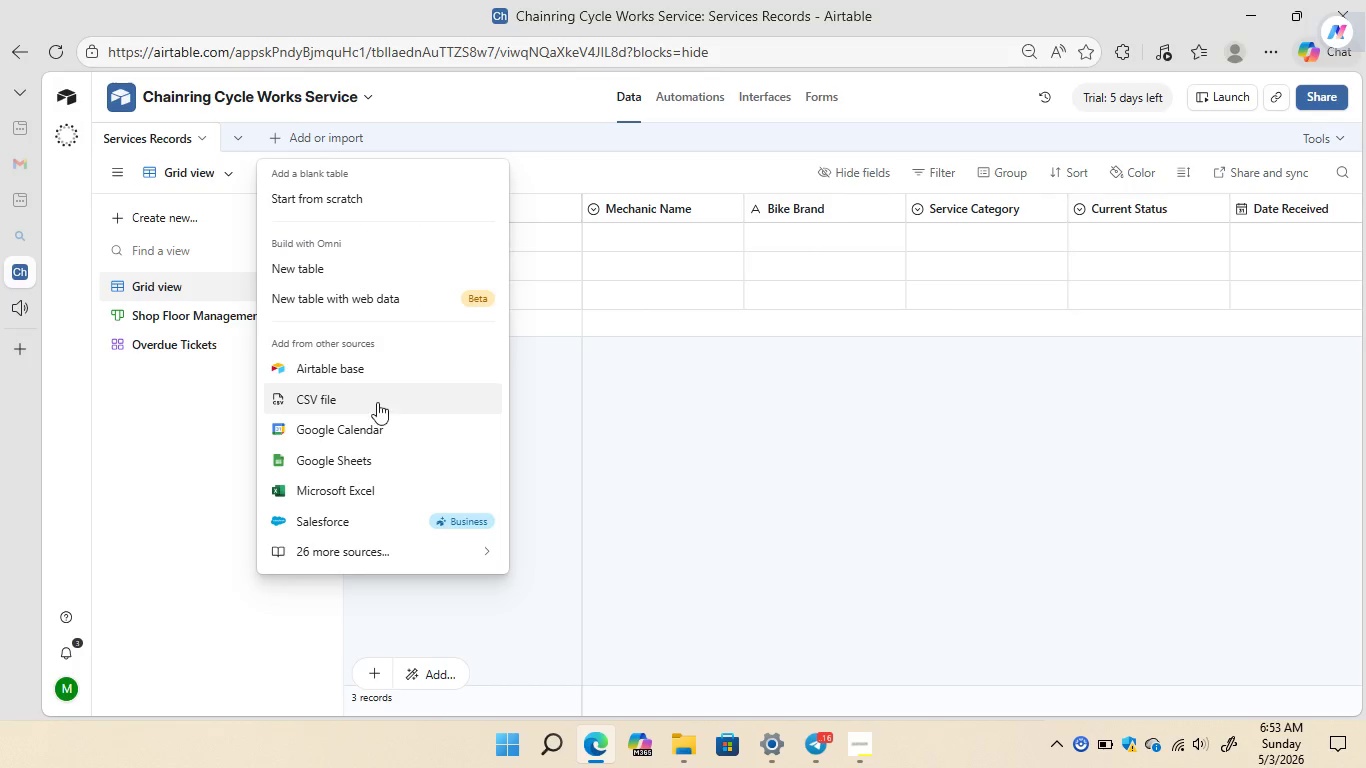 
left_click([376, 404])
 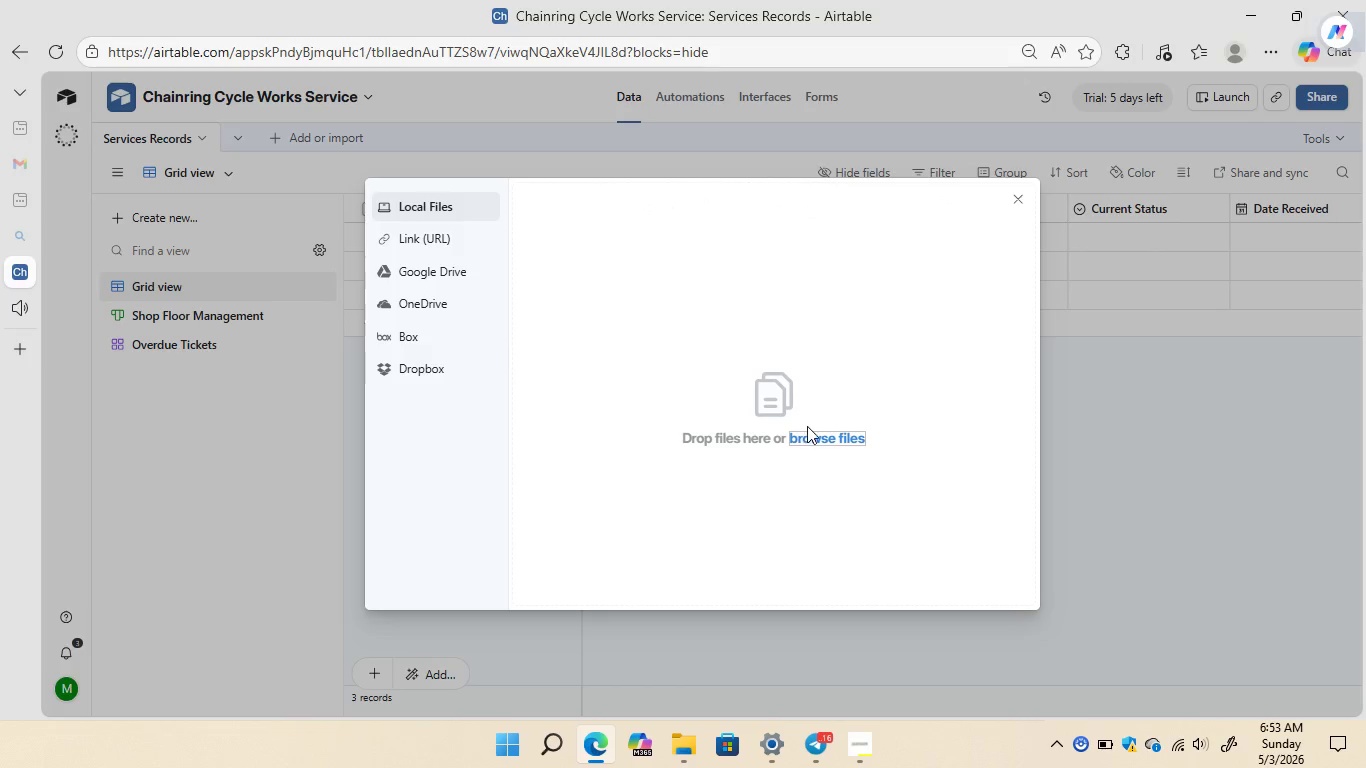 
left_click([815, 434])
 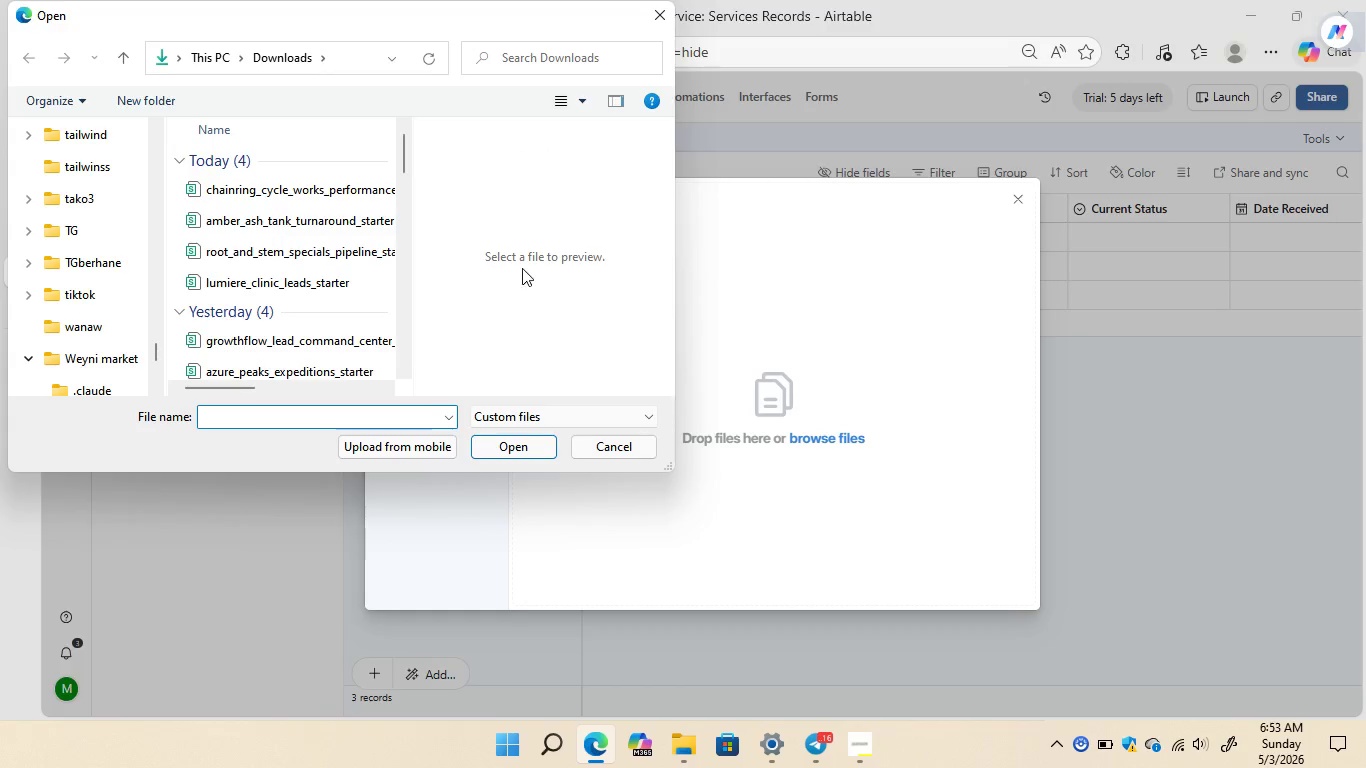 
left_click([338, 184])
 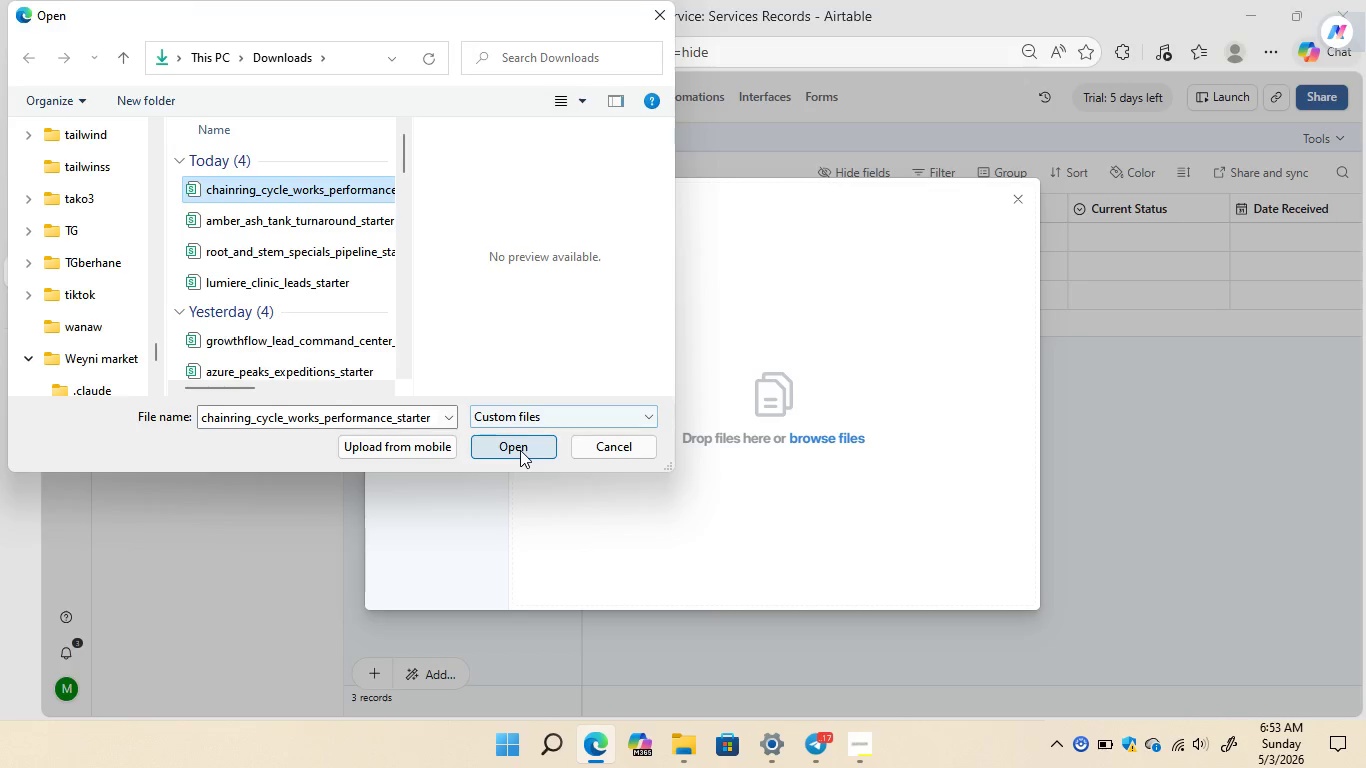 
left_click([520, 450])
 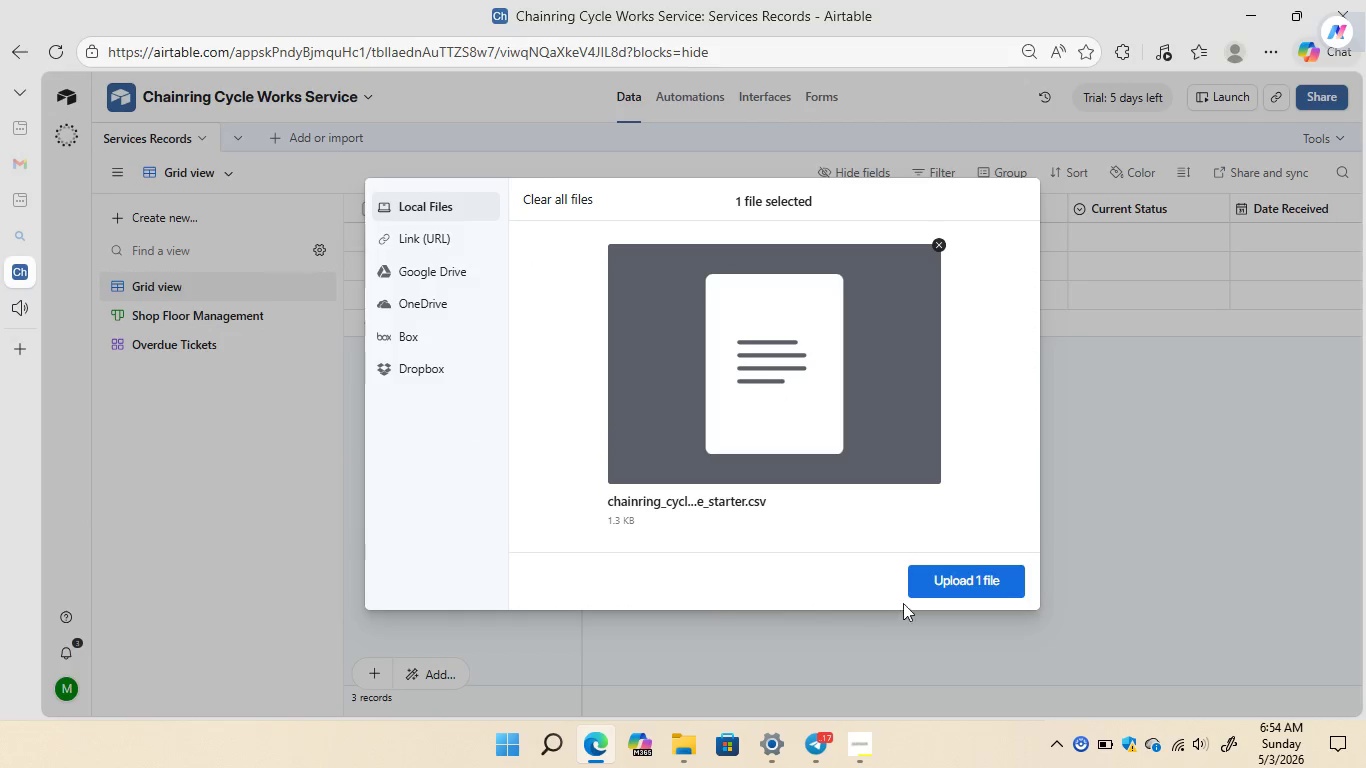 
left_click([947, 579])
 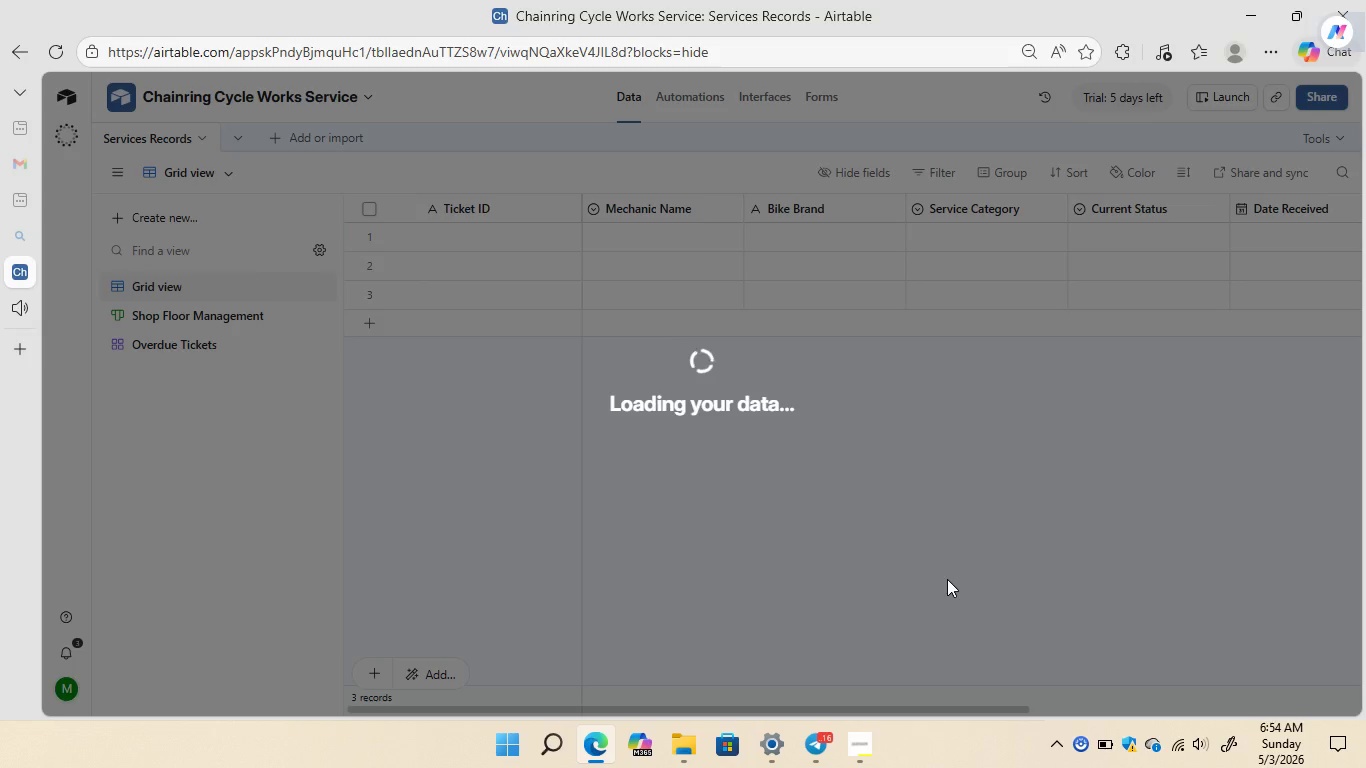 
wait(19.33)
 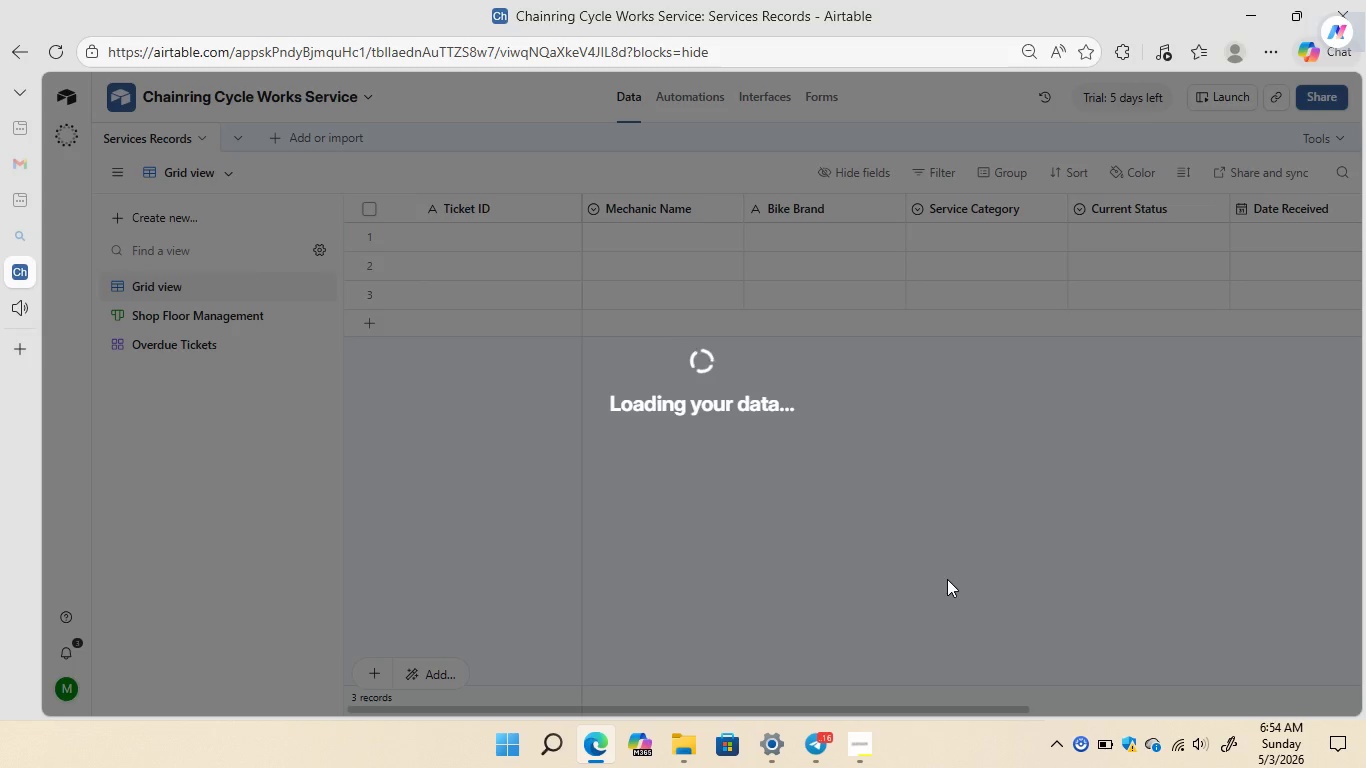 
left_click([864, 397])
 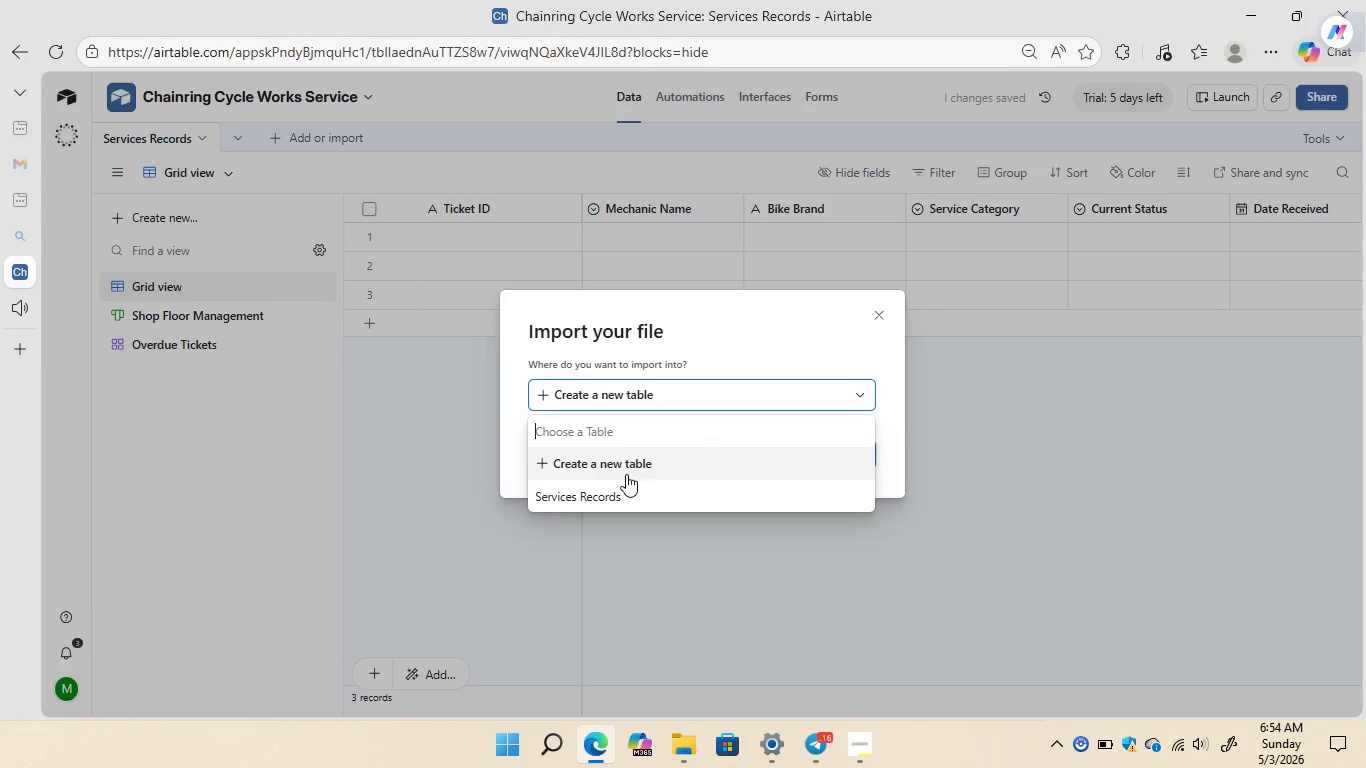 
left_click([598, 491])
 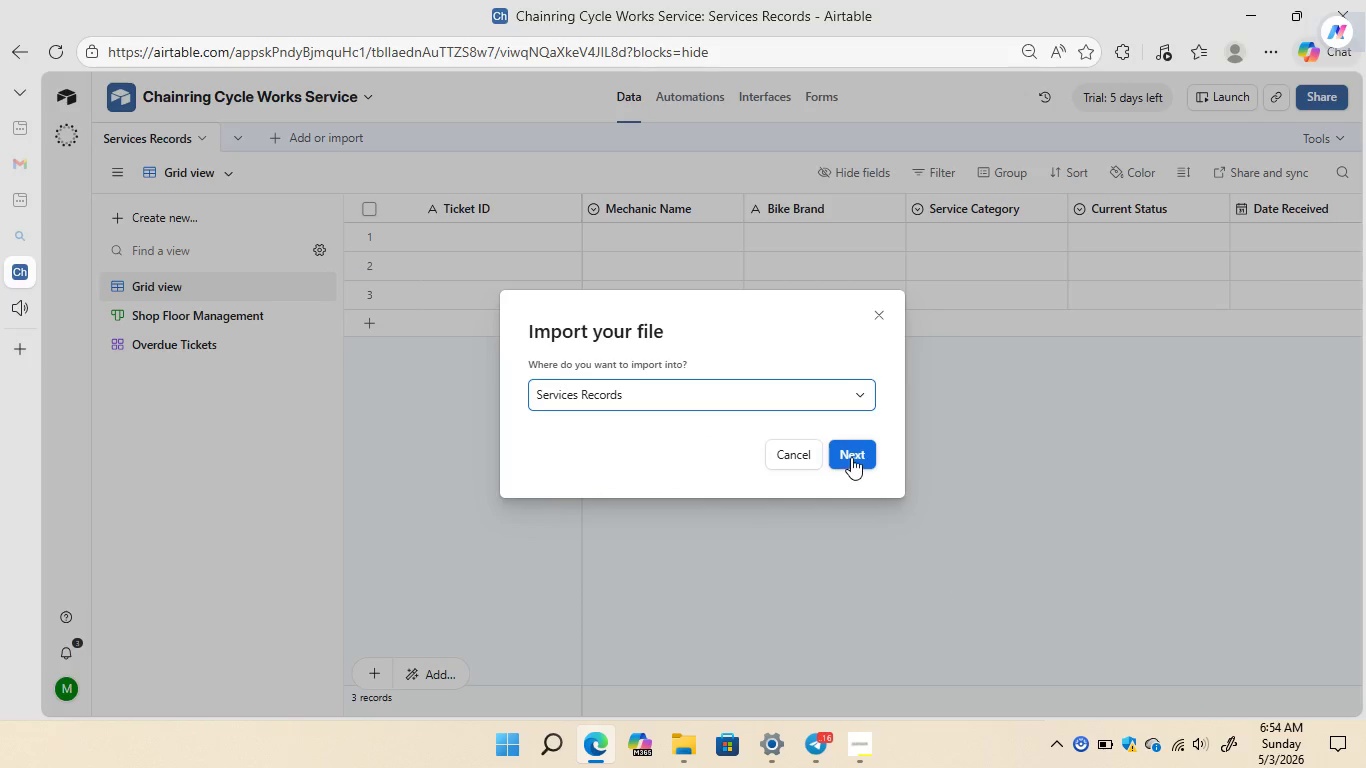 
left_click([851, 457])
 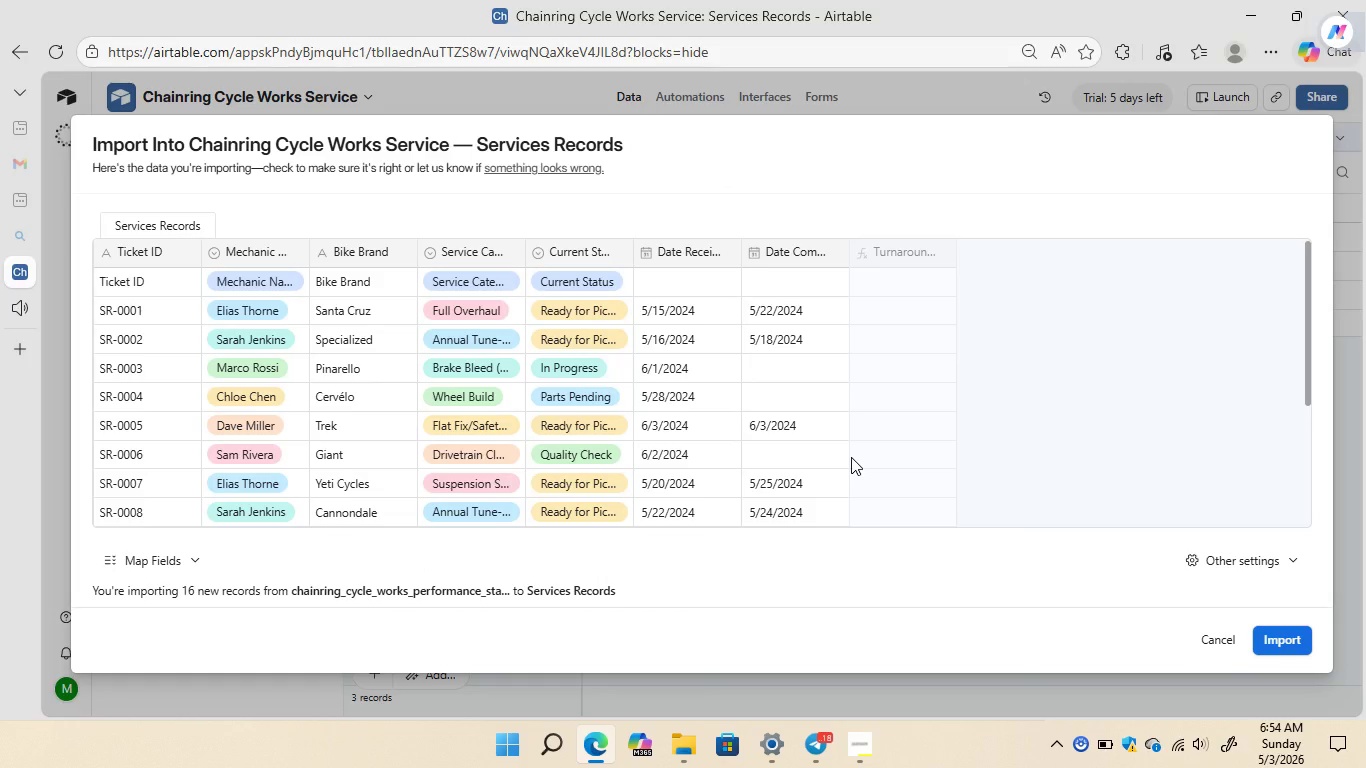 
wait(9.94)
 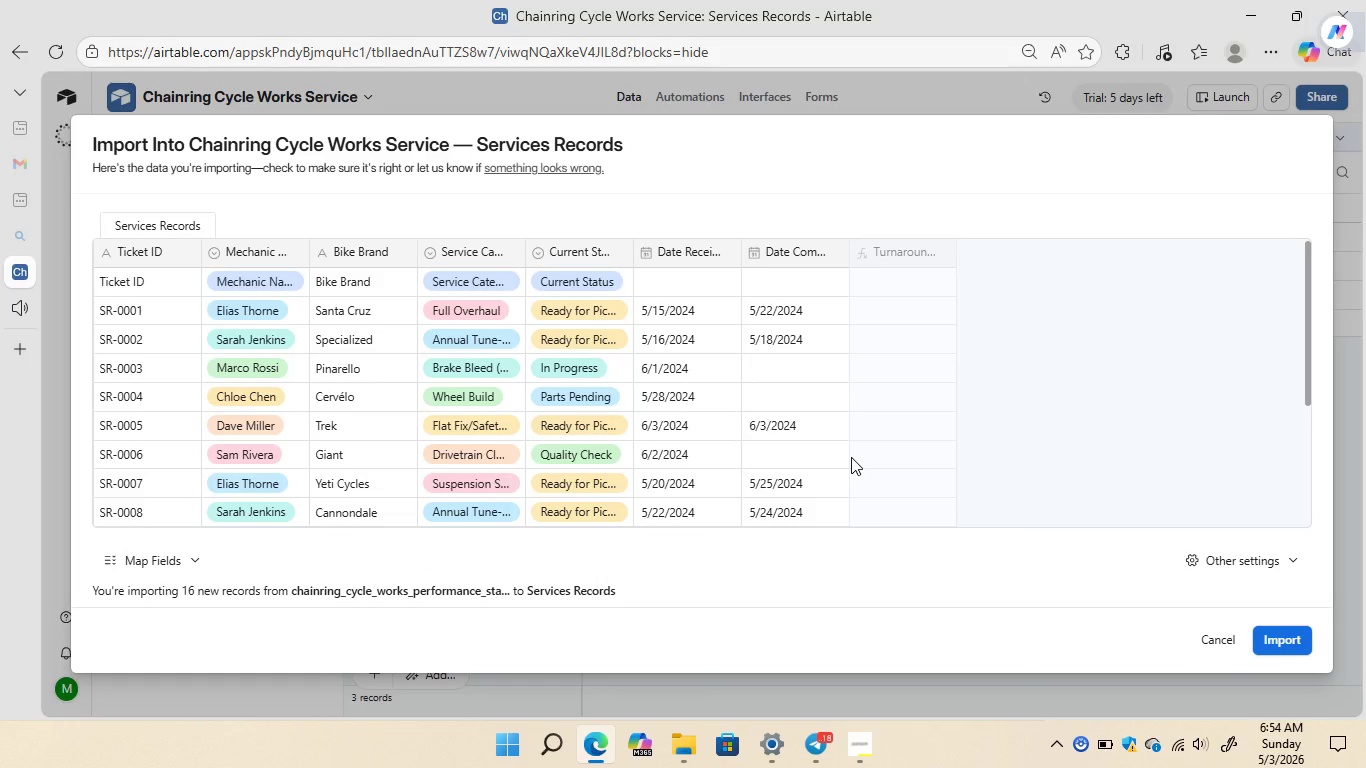 
left_click([1282, 647])
 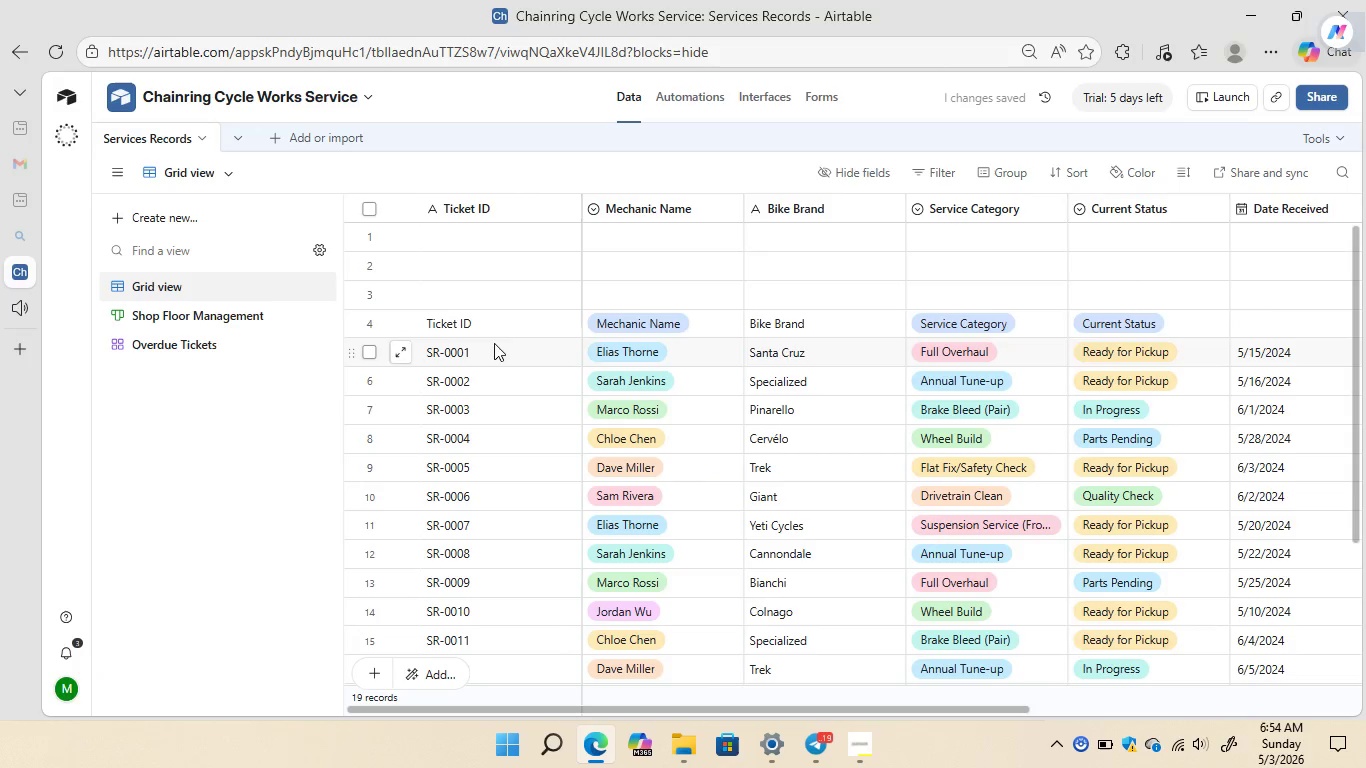 
wait(7.23)
 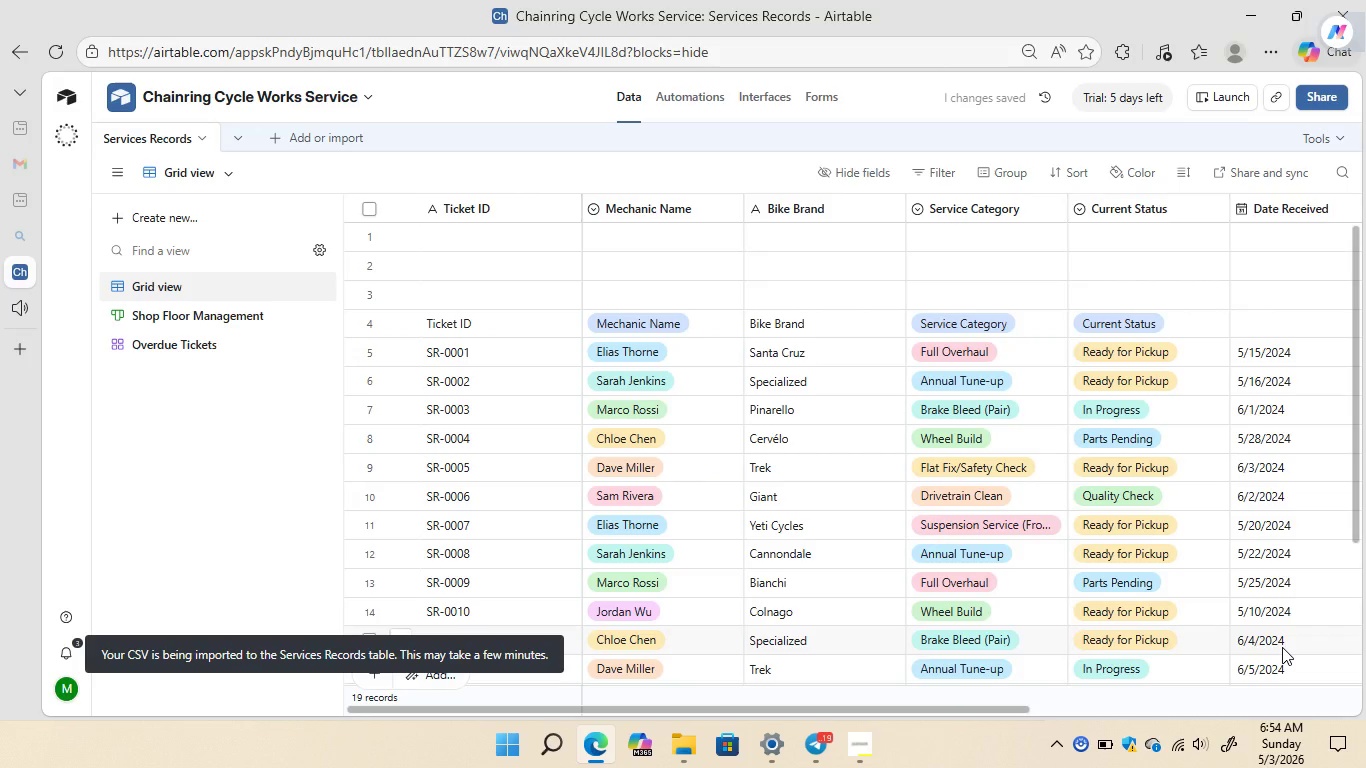 
left_click([370, 327])
 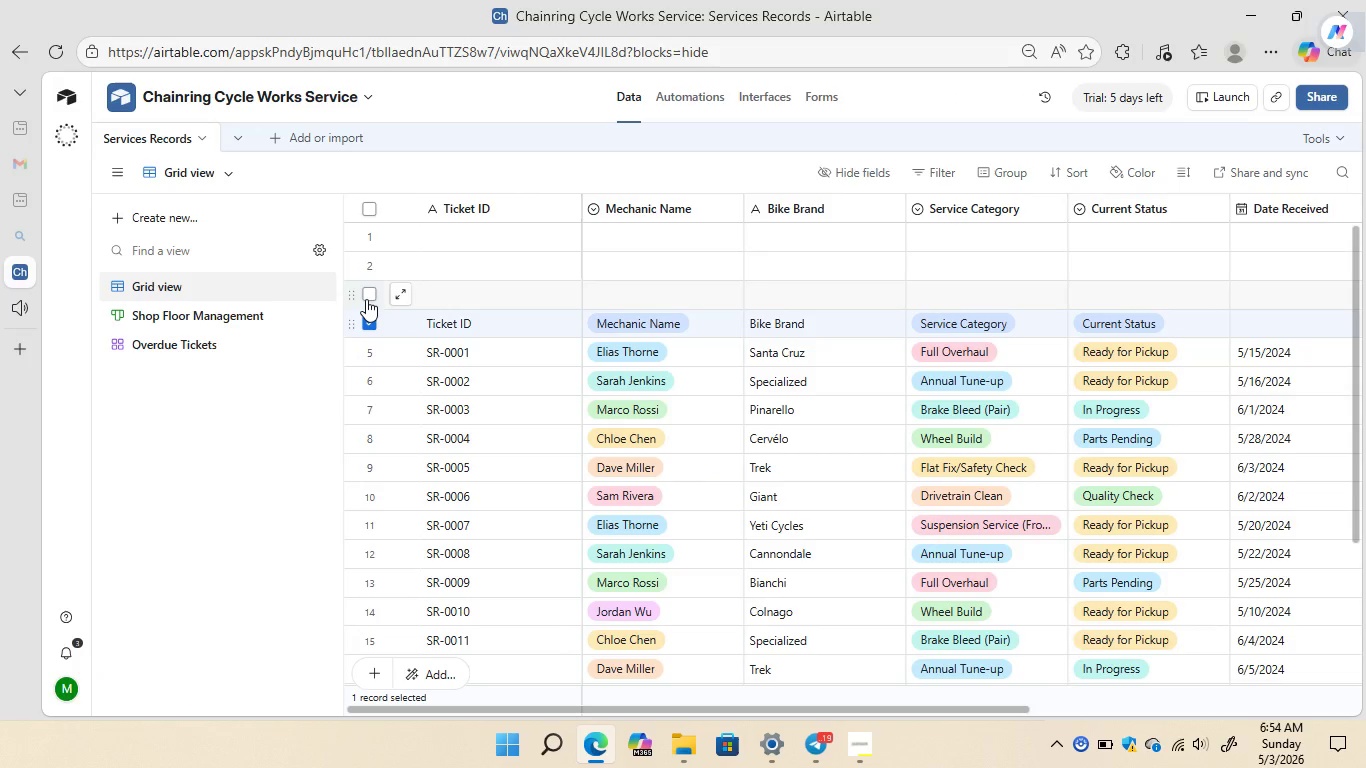 
left_click([366, 299])
 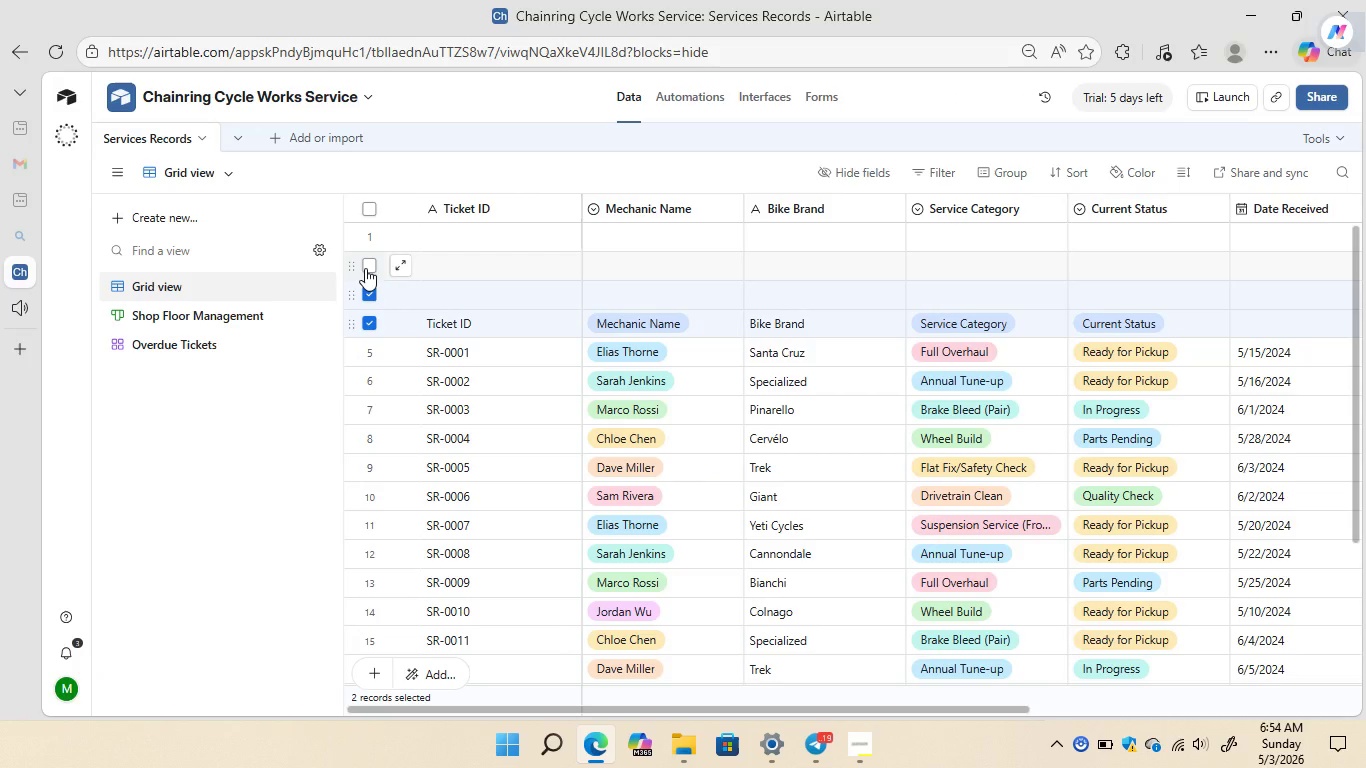 
left_click([365, 268])
 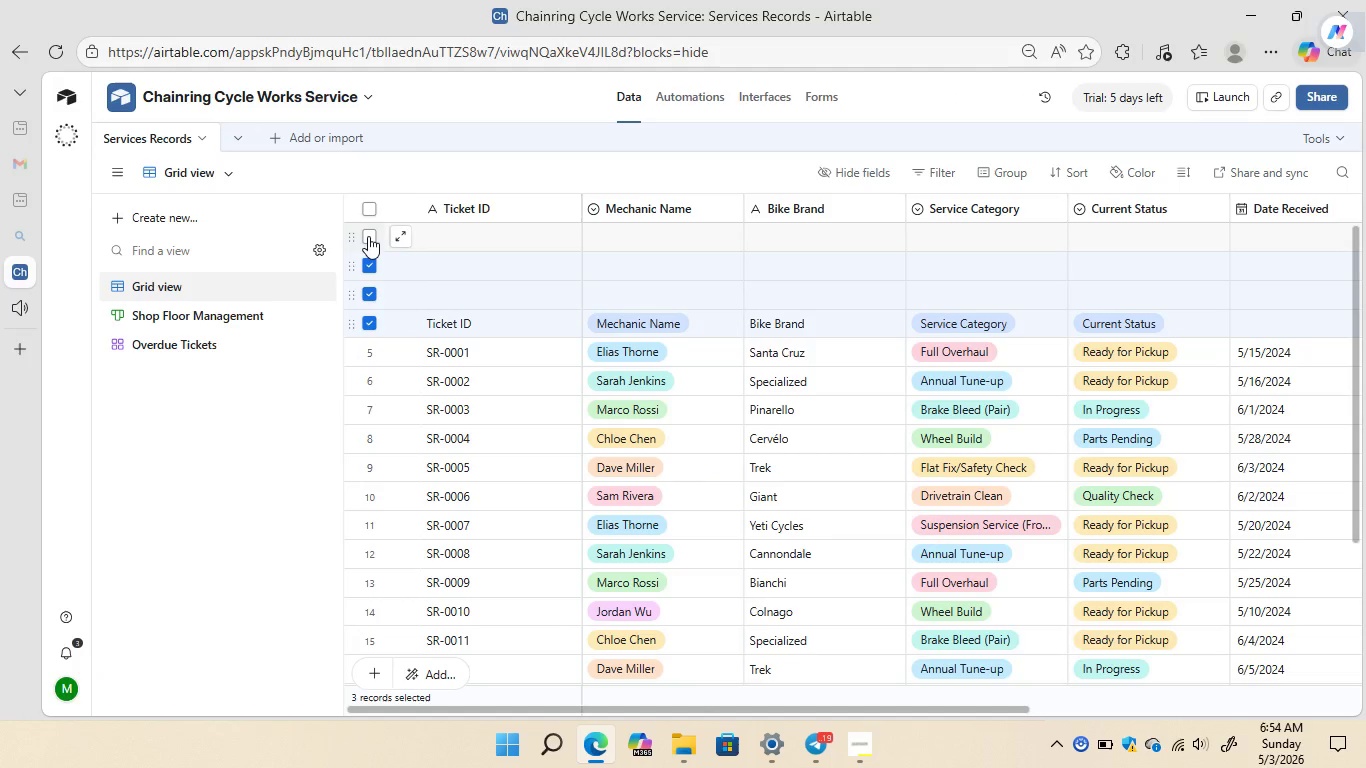 
left_click([368, 236])
 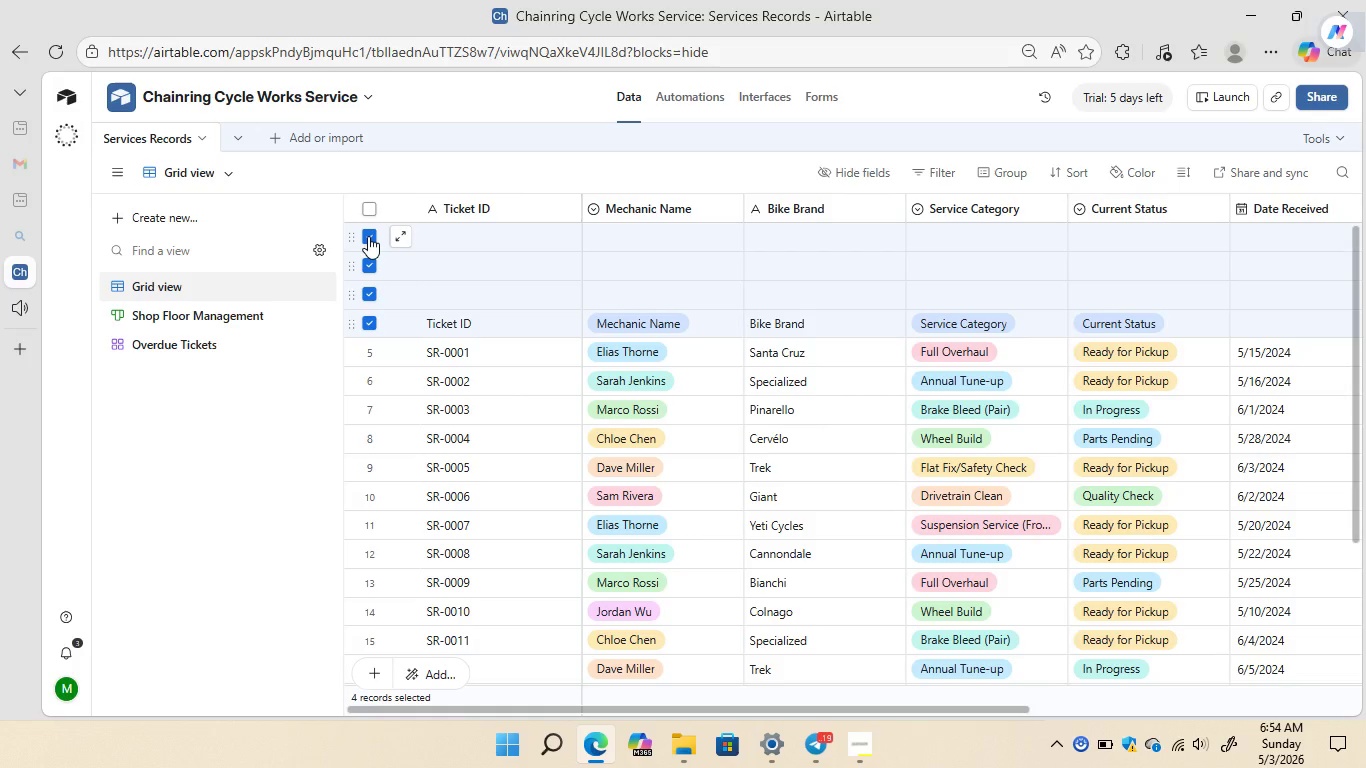 
right_click([368, 236])
 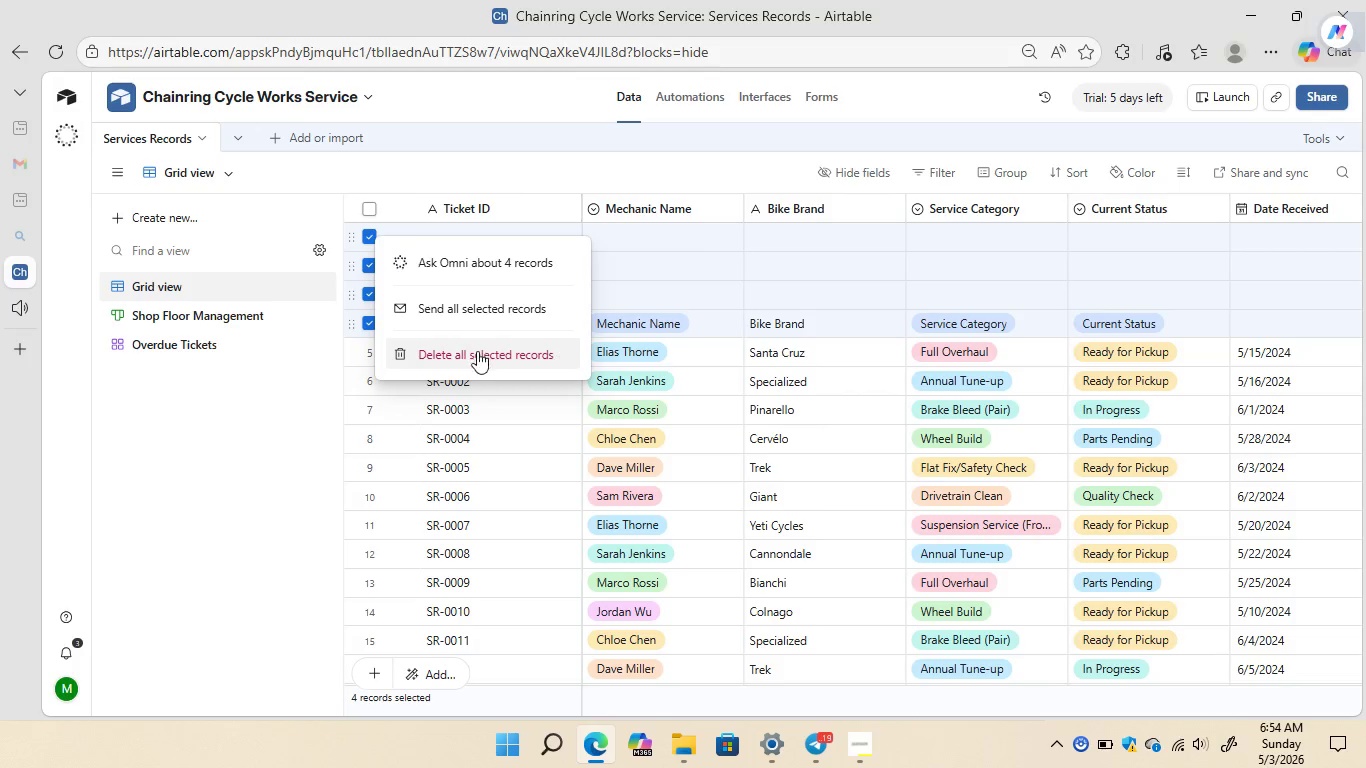 
left_click([477, 353])
 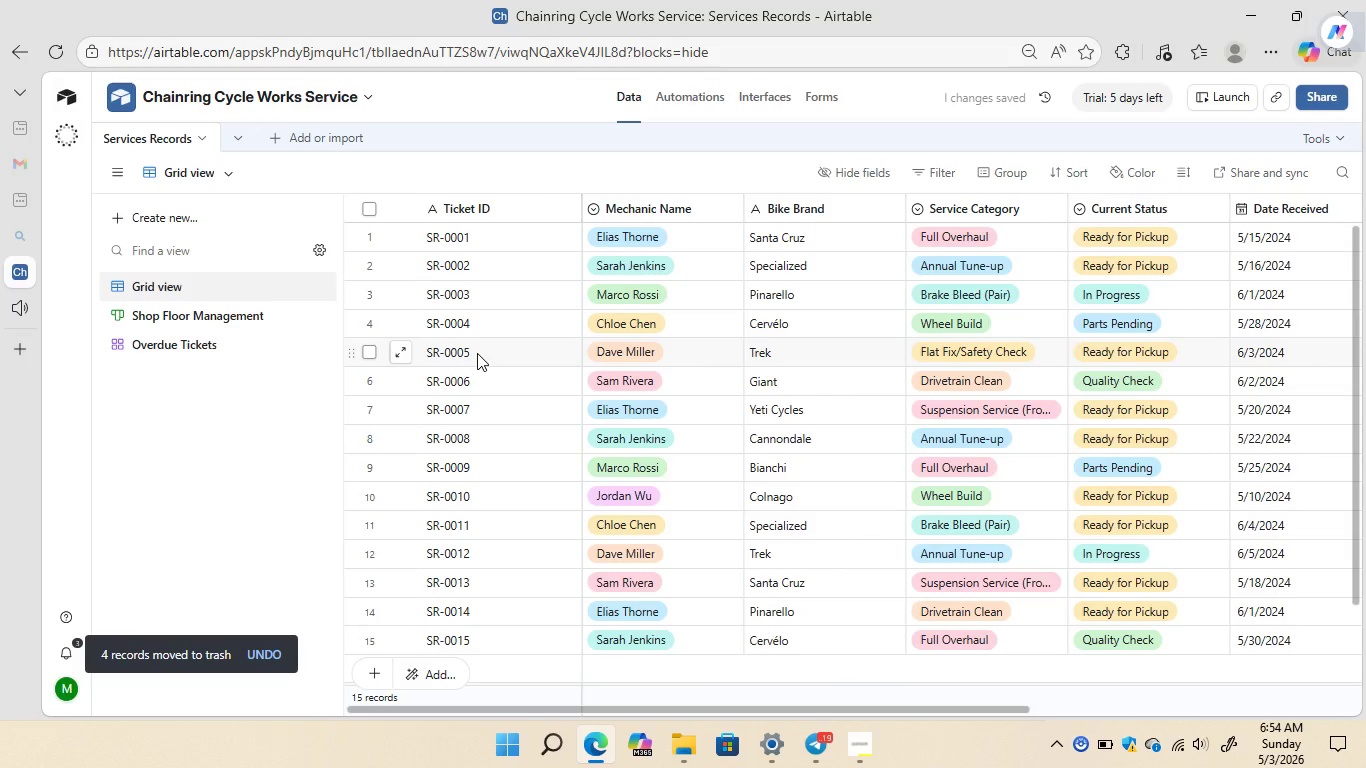 
mouse_move([746, 481])
 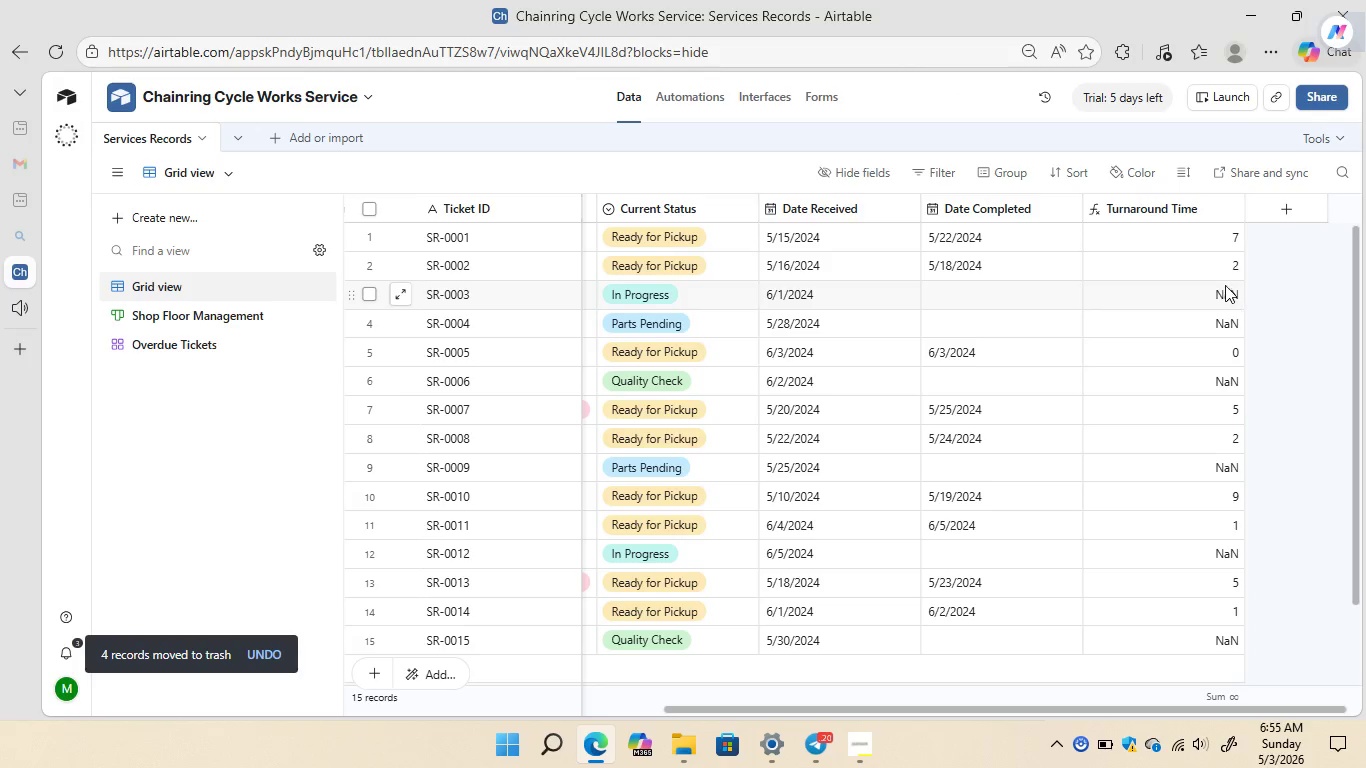 
mouse_move([1069, 504])
 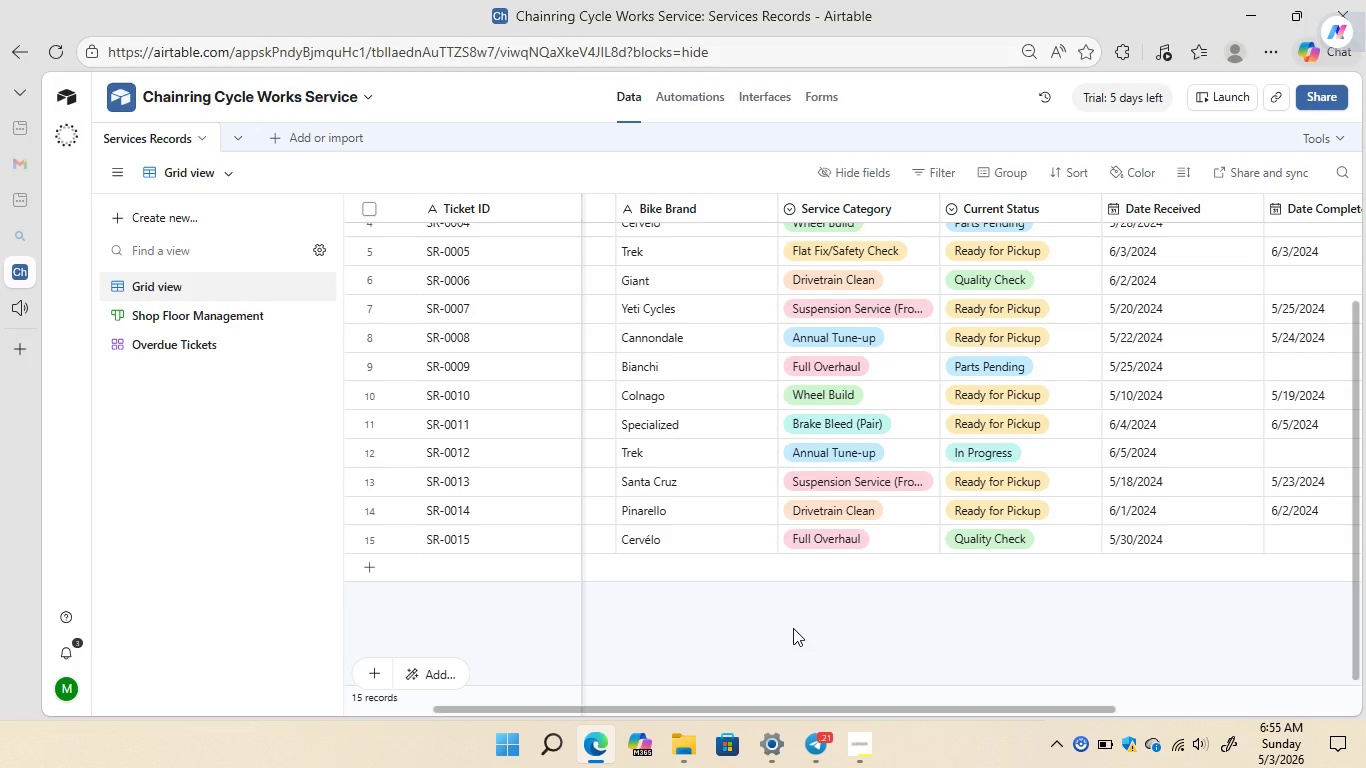 
wait(16.12)
 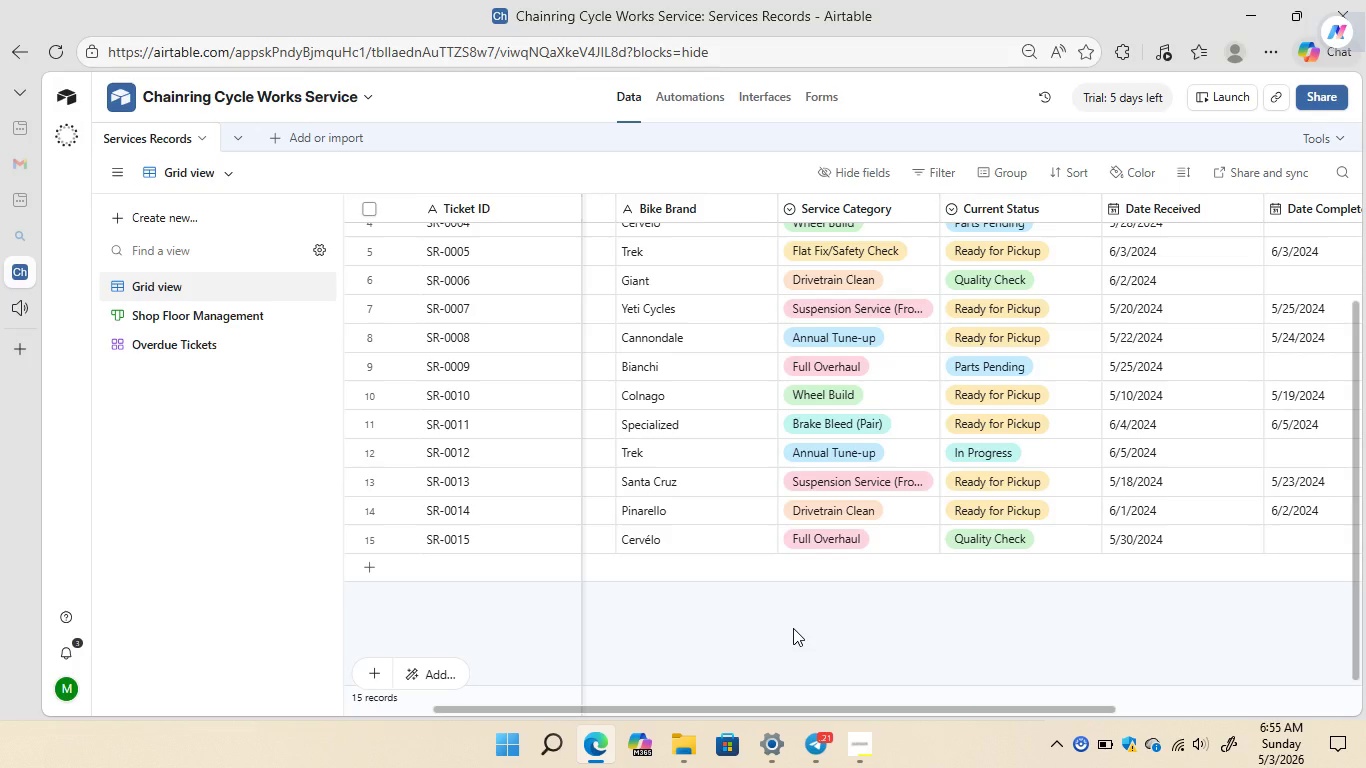 
left_click([760, 97])
 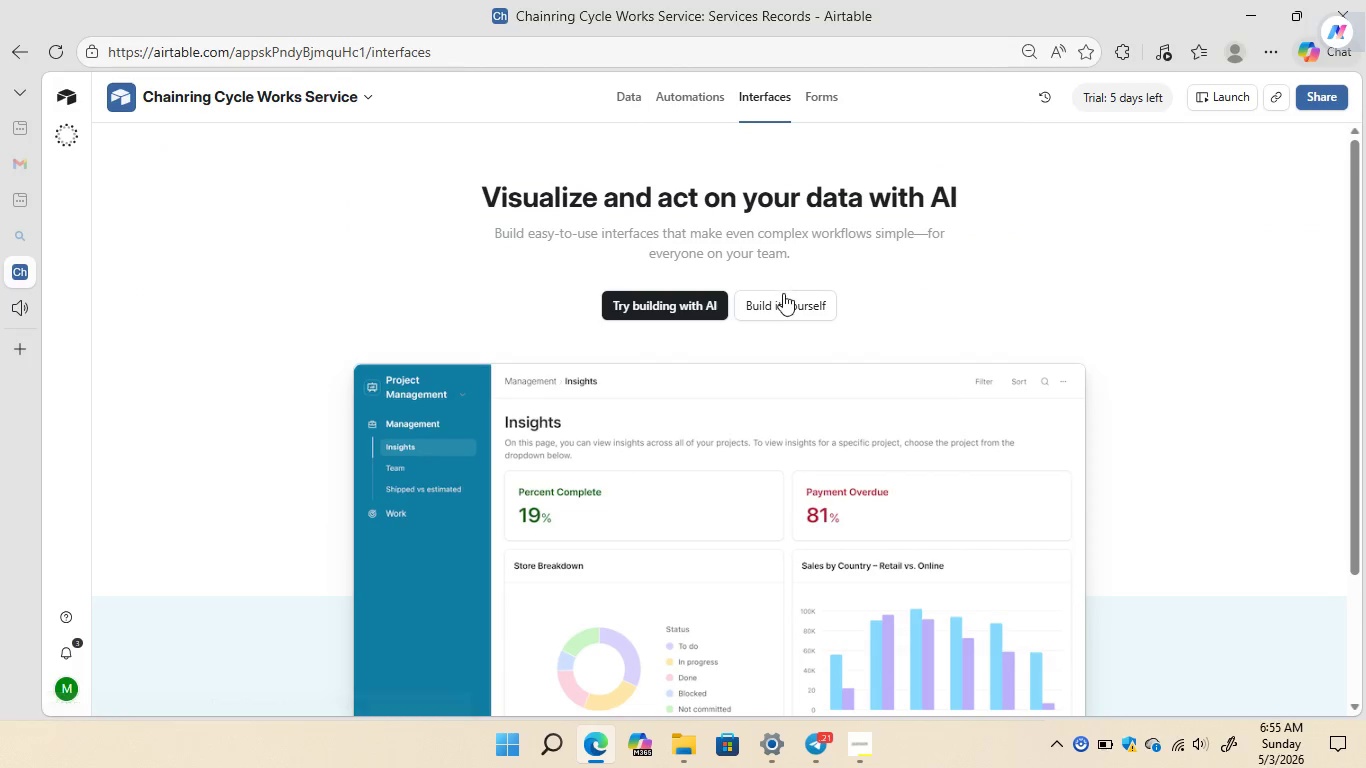 
left_click([783, 295])
 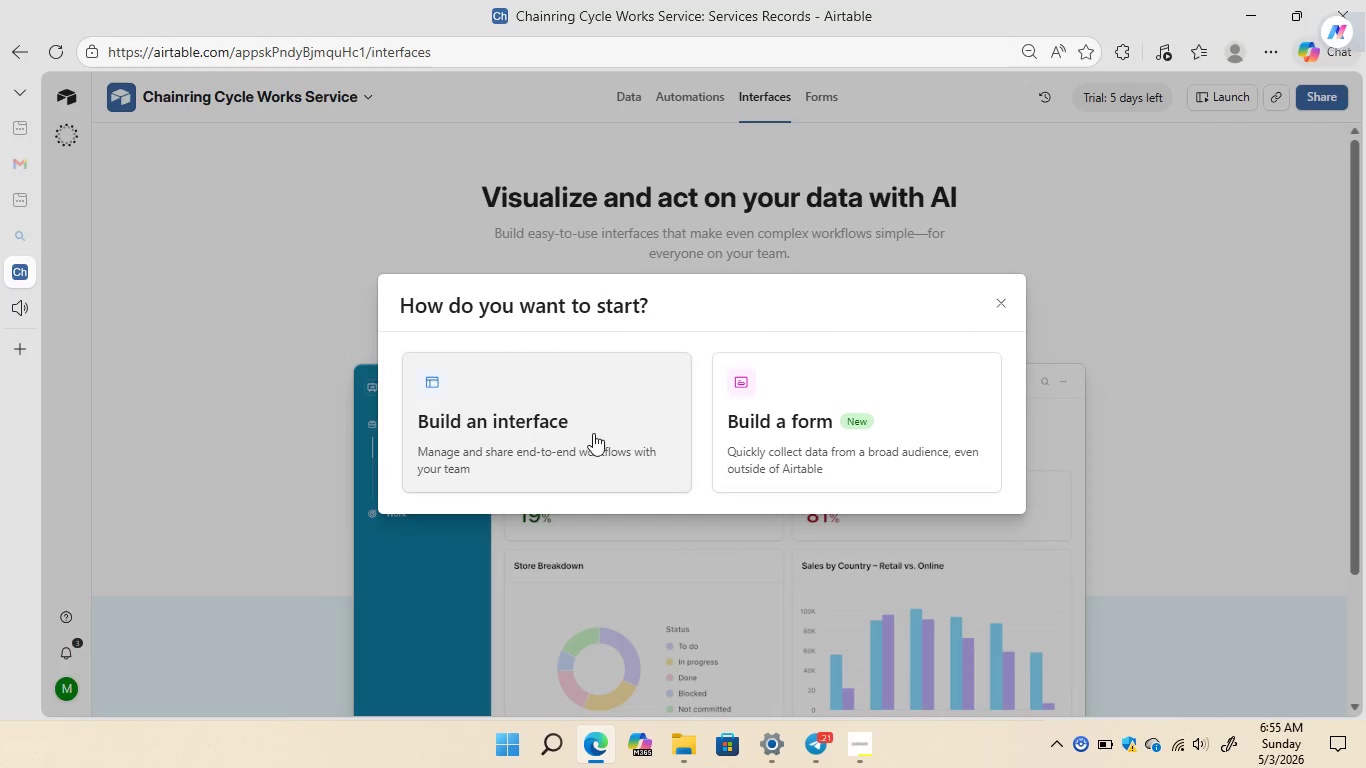 
left_click([593, 433])
 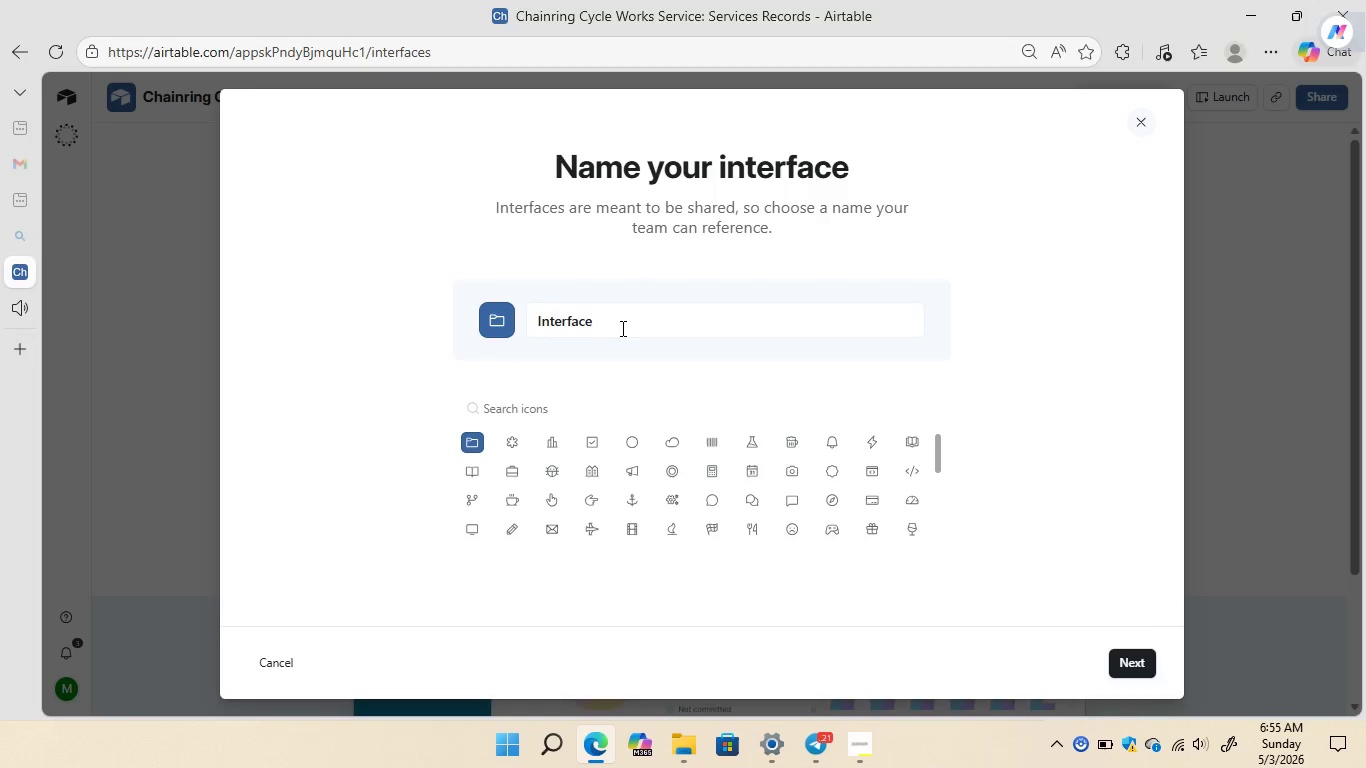 
left_click([619, 320])
 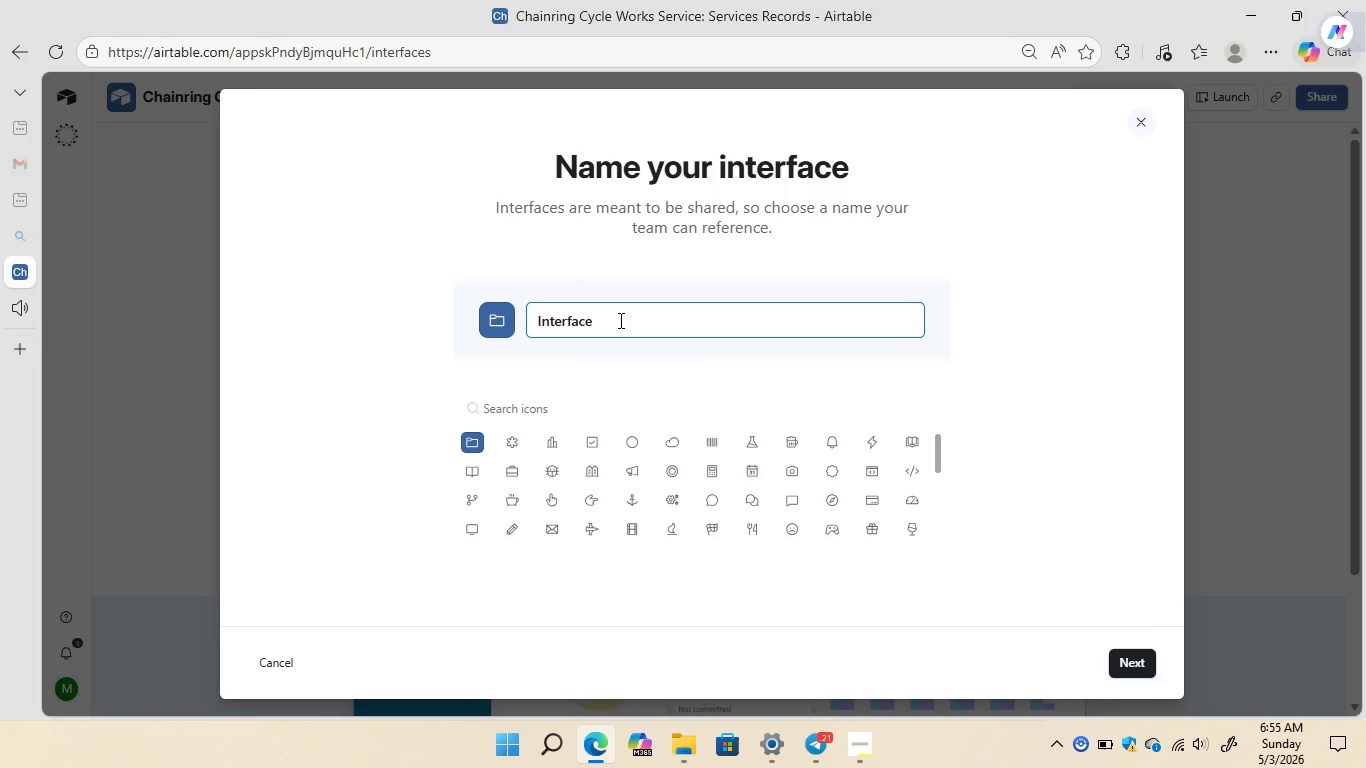 
hold_key(key=ArrowLeft, duration=0.88)
 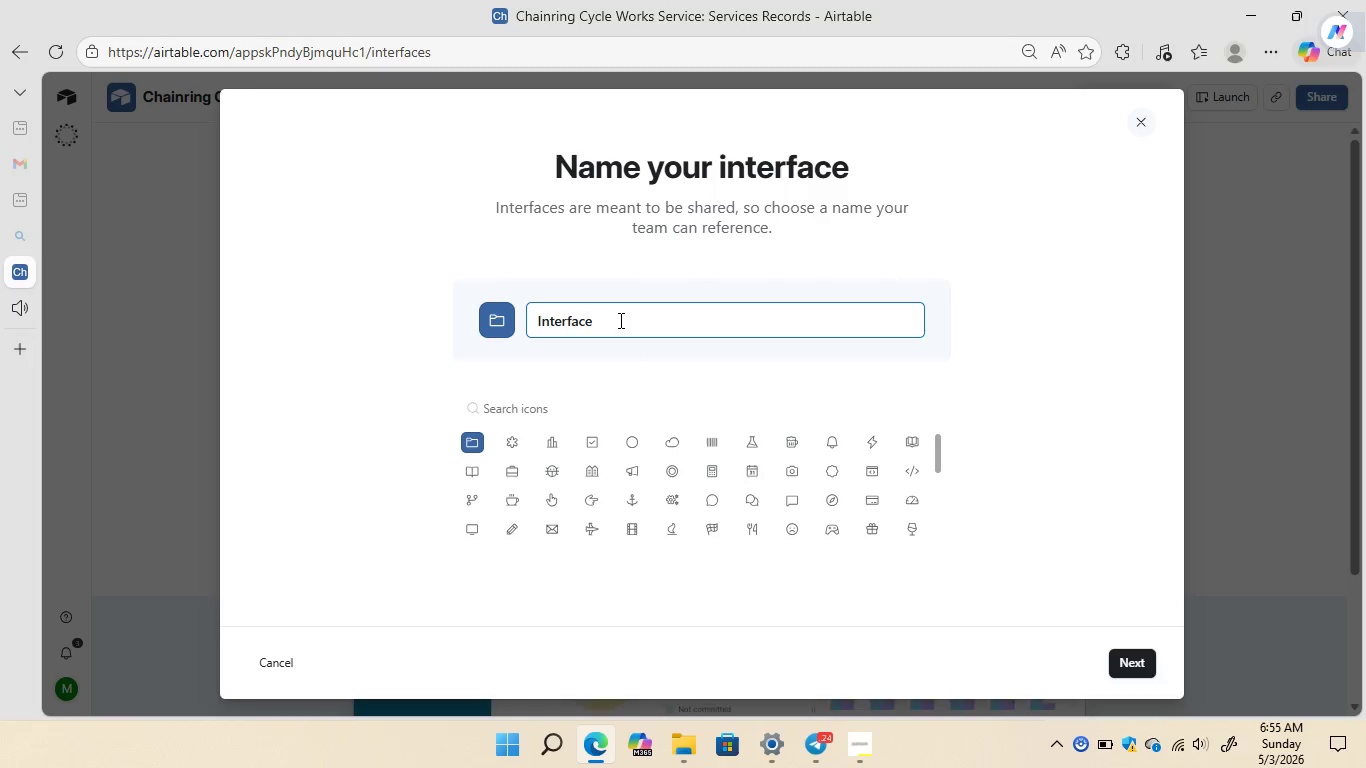 
type(PERFOrmance )
 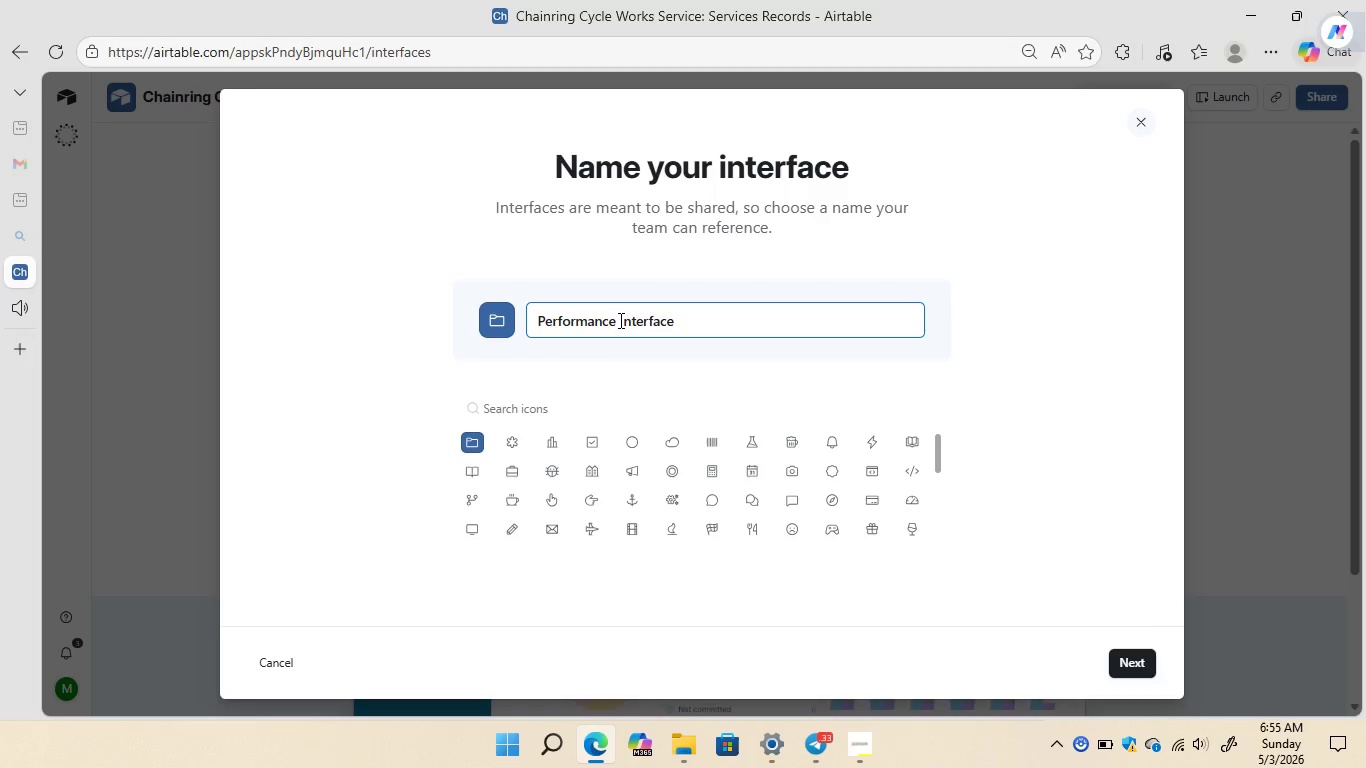 
left_click([692, 316])
 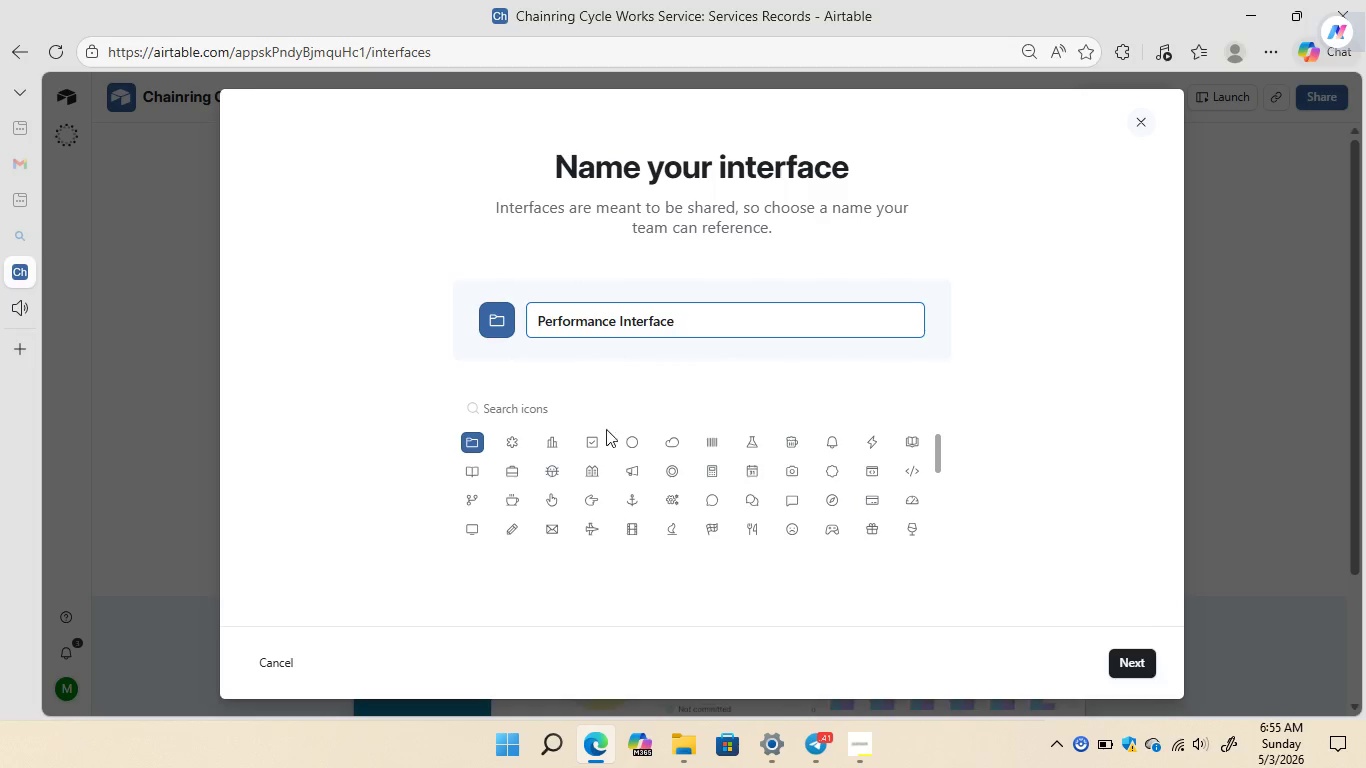 
left_click([551, 441])
 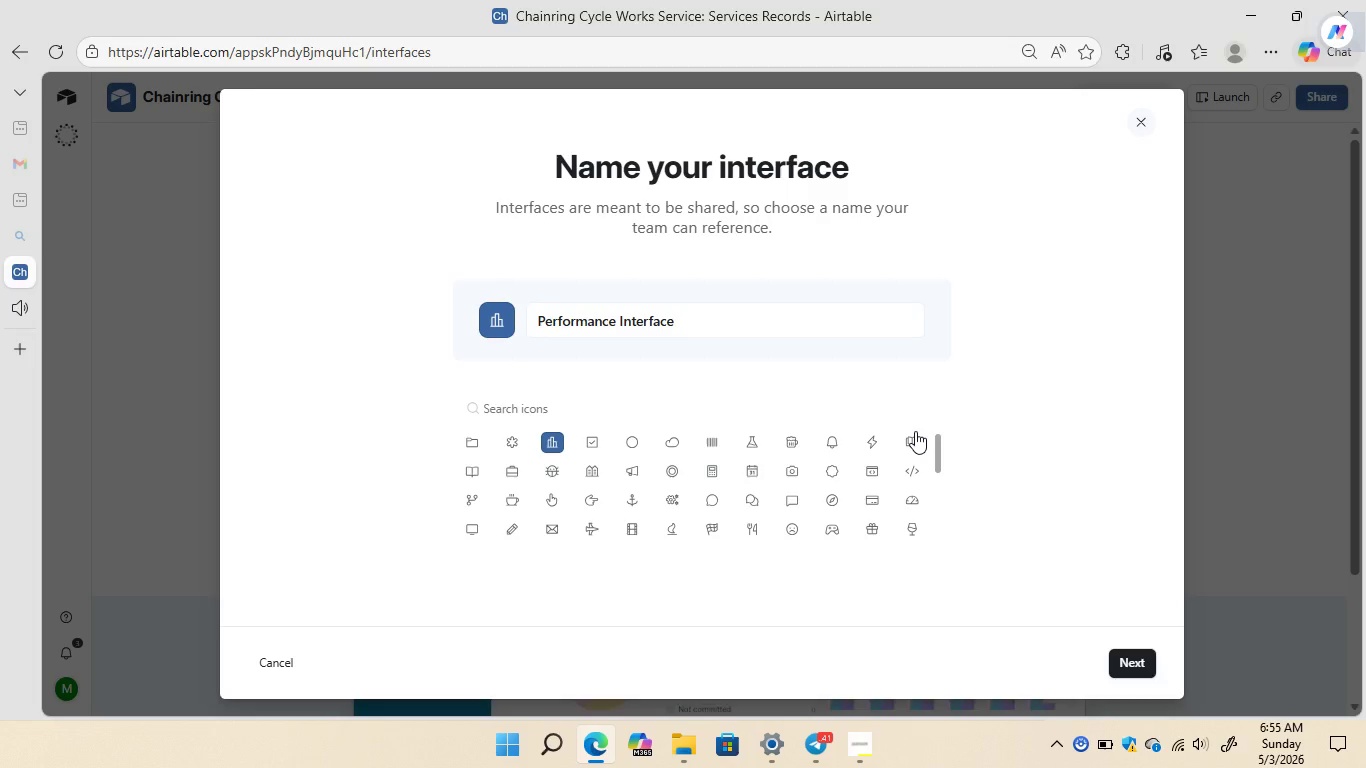 
wait(6.47)
 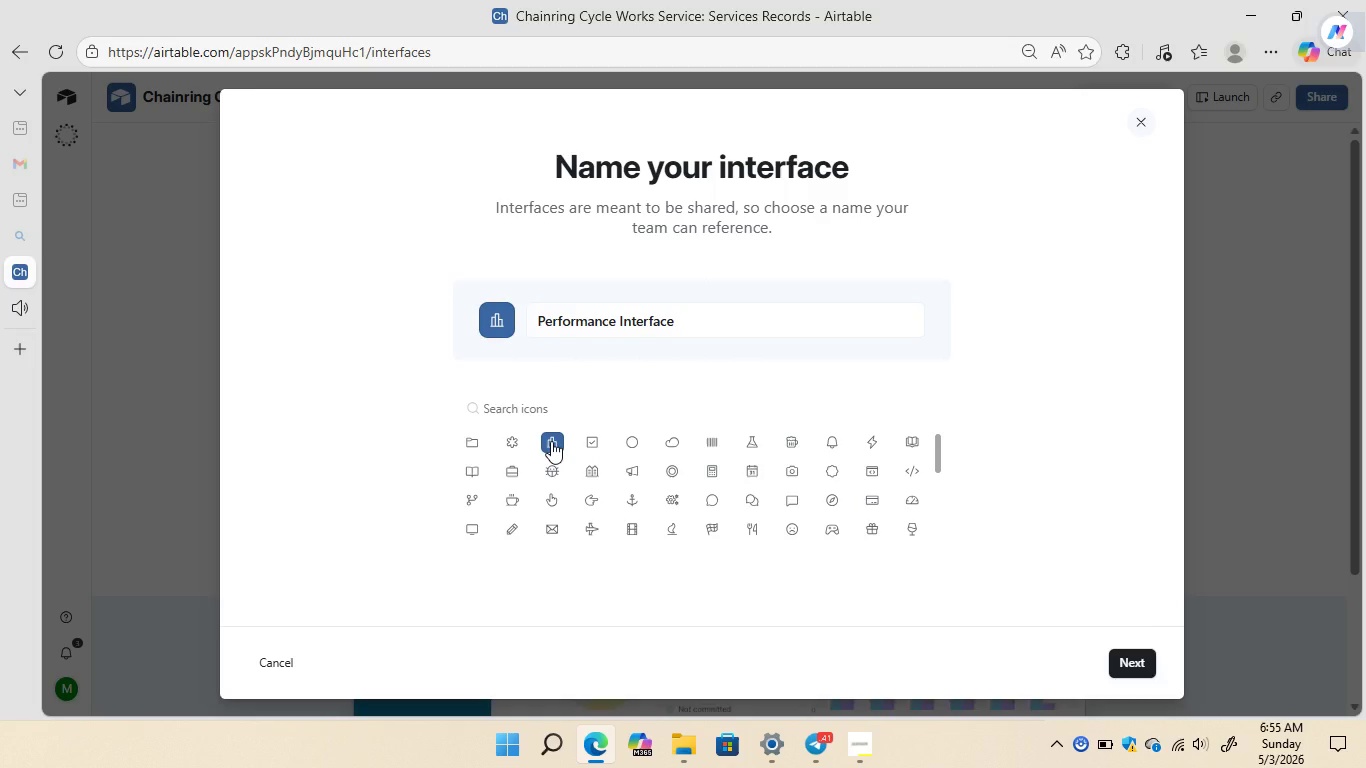 
left_click([1121, 667])
 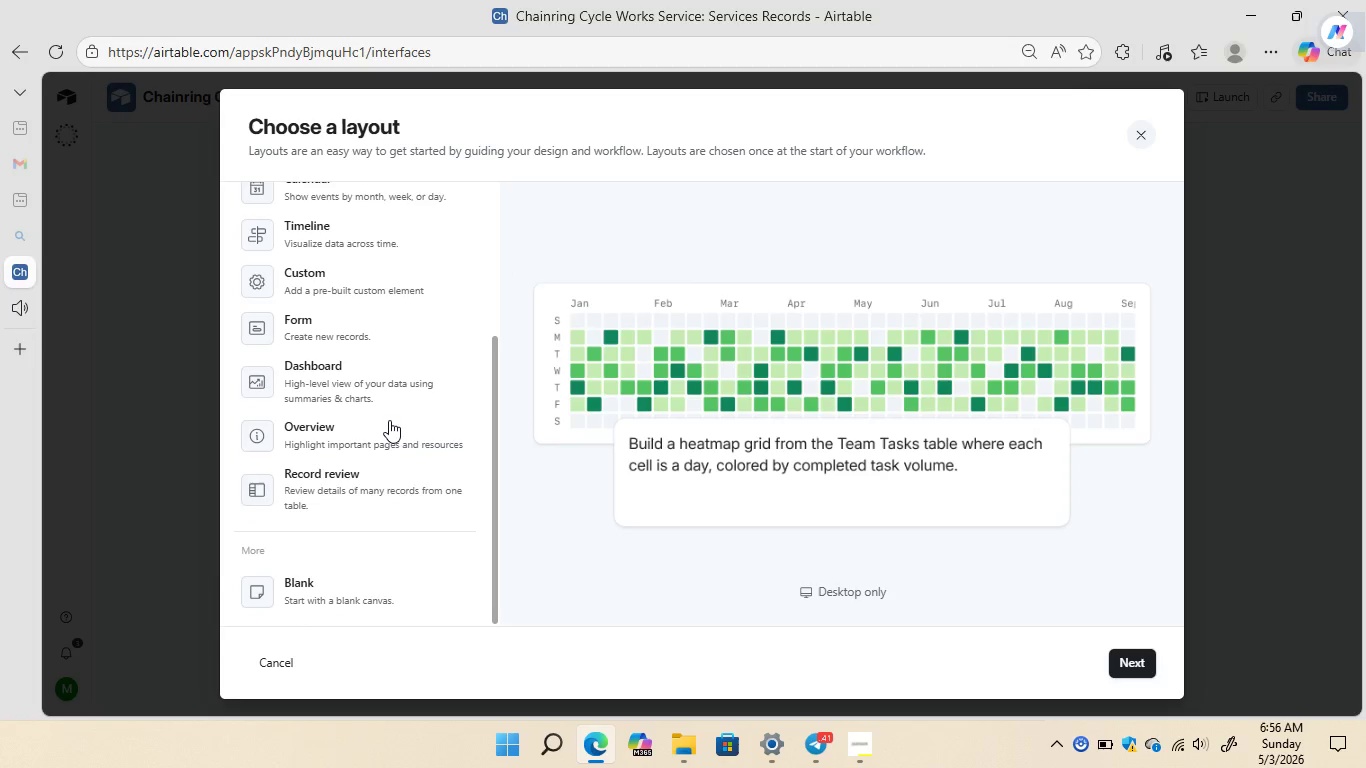 
wait(5.27)
 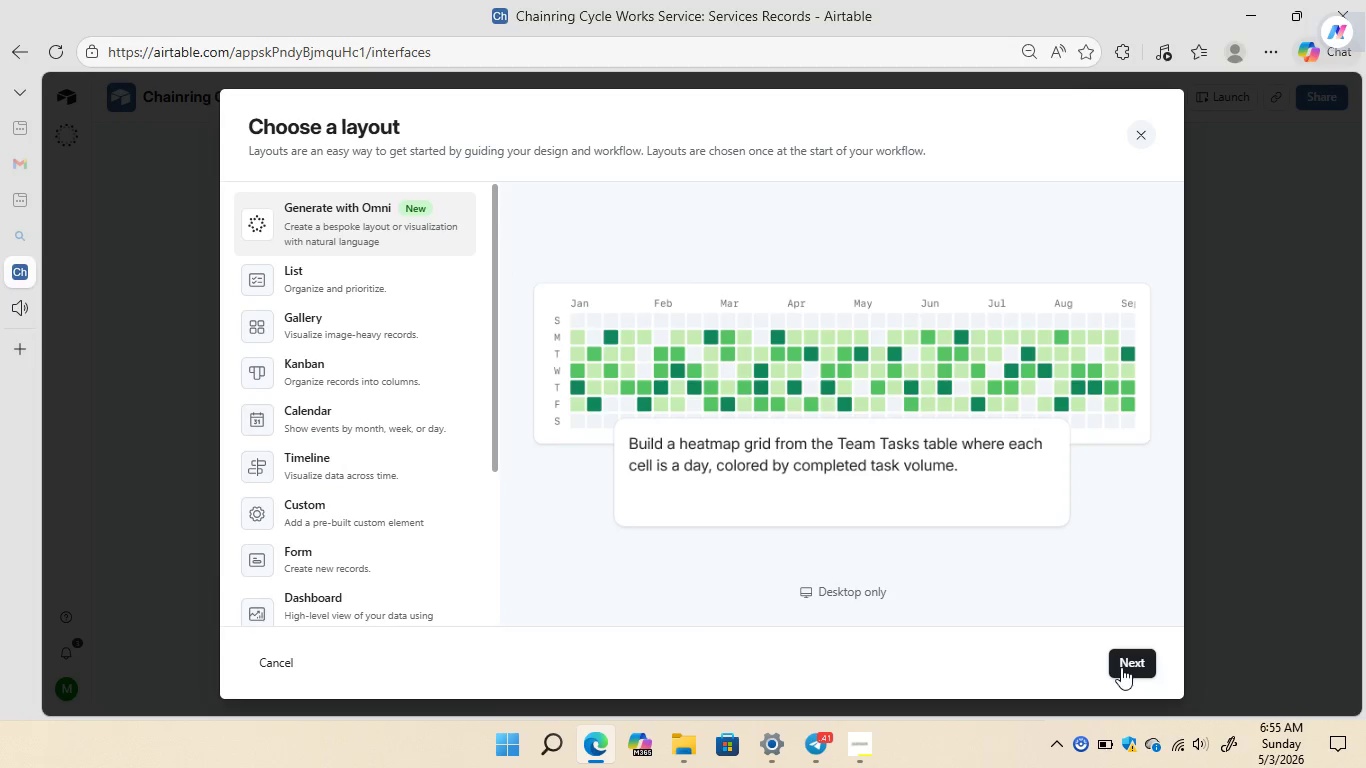 
left_click([325, 364])
 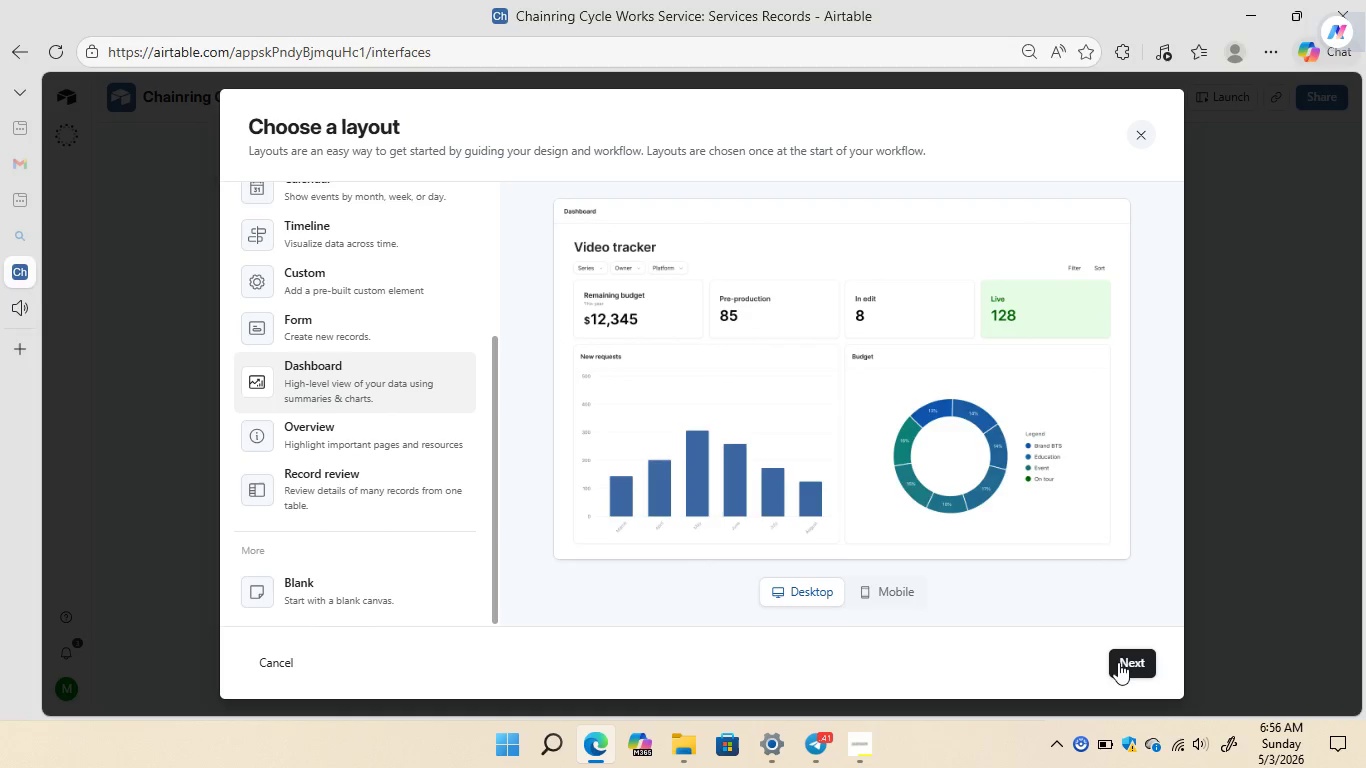 
left_click([1125, 661])
 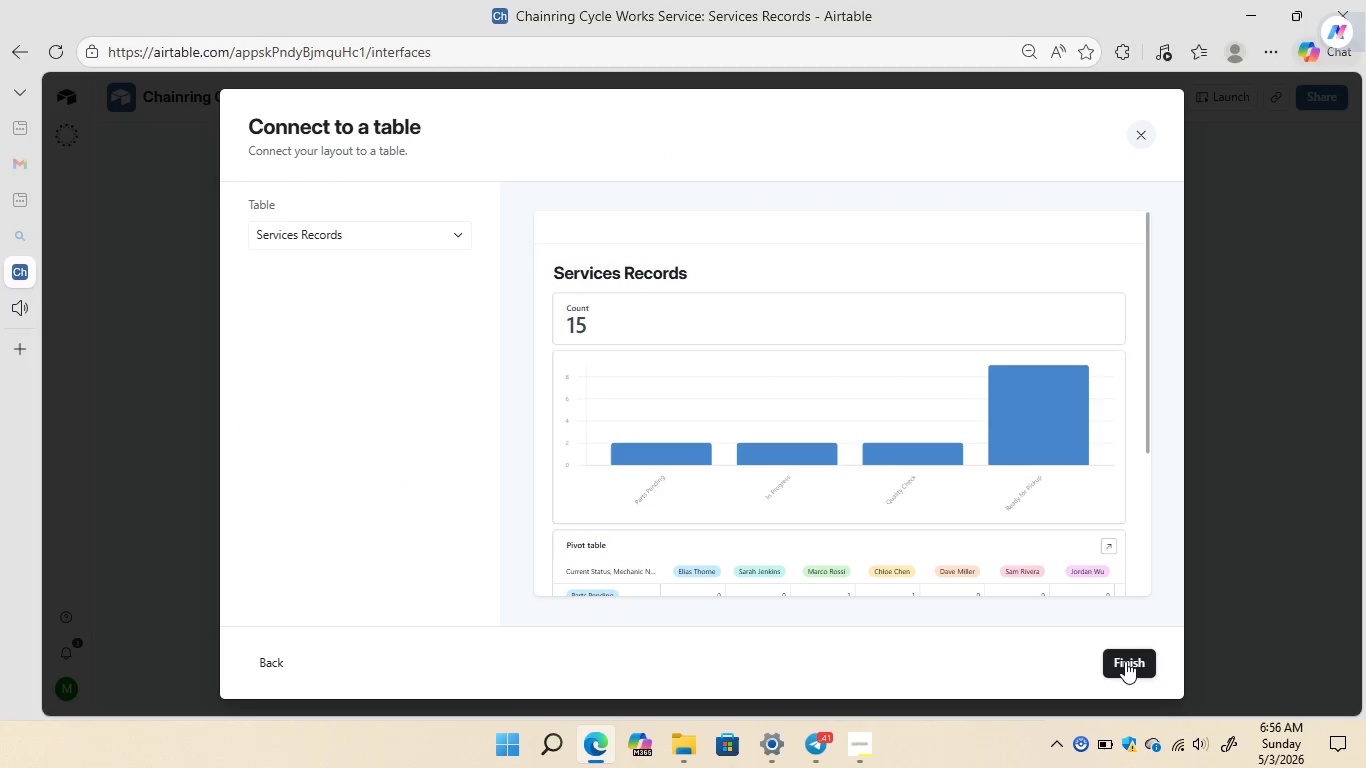 
left_click([1125, 661])
 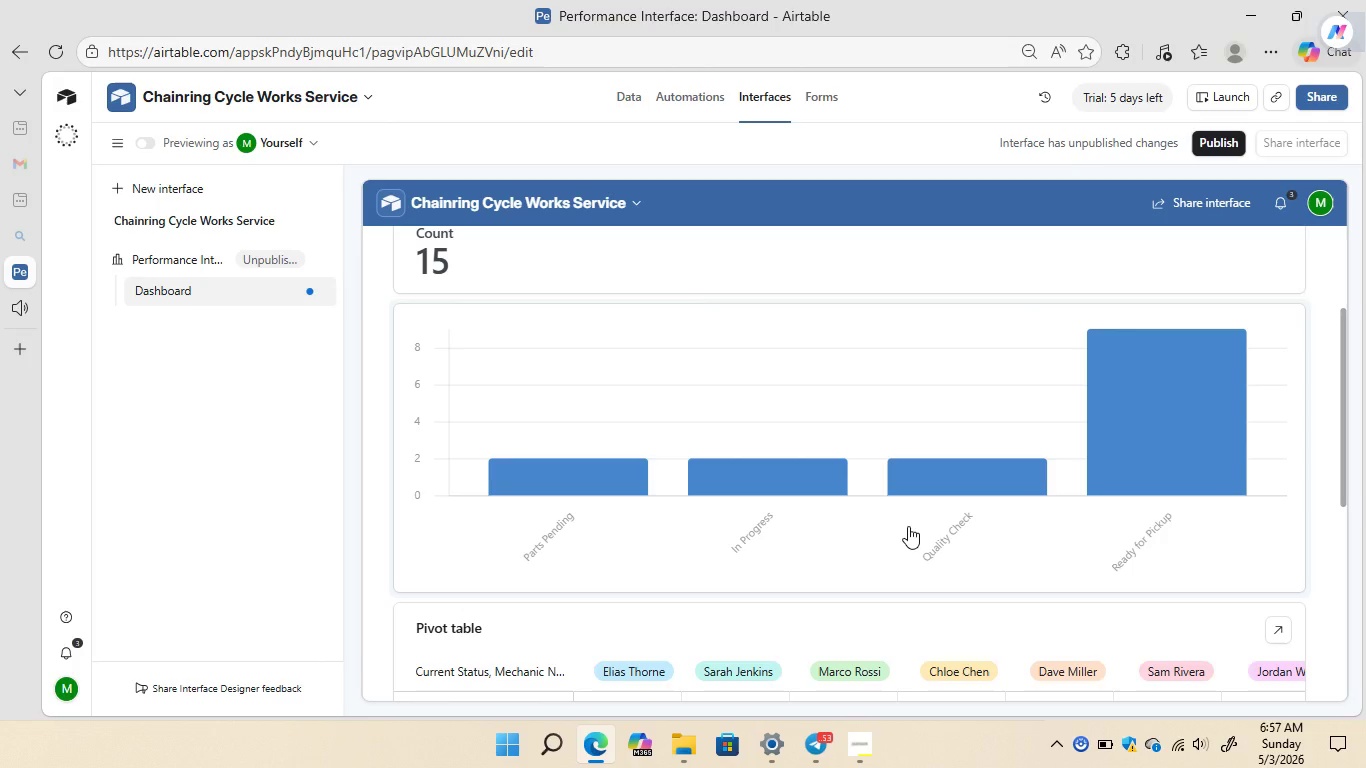 
wait(71.42)
 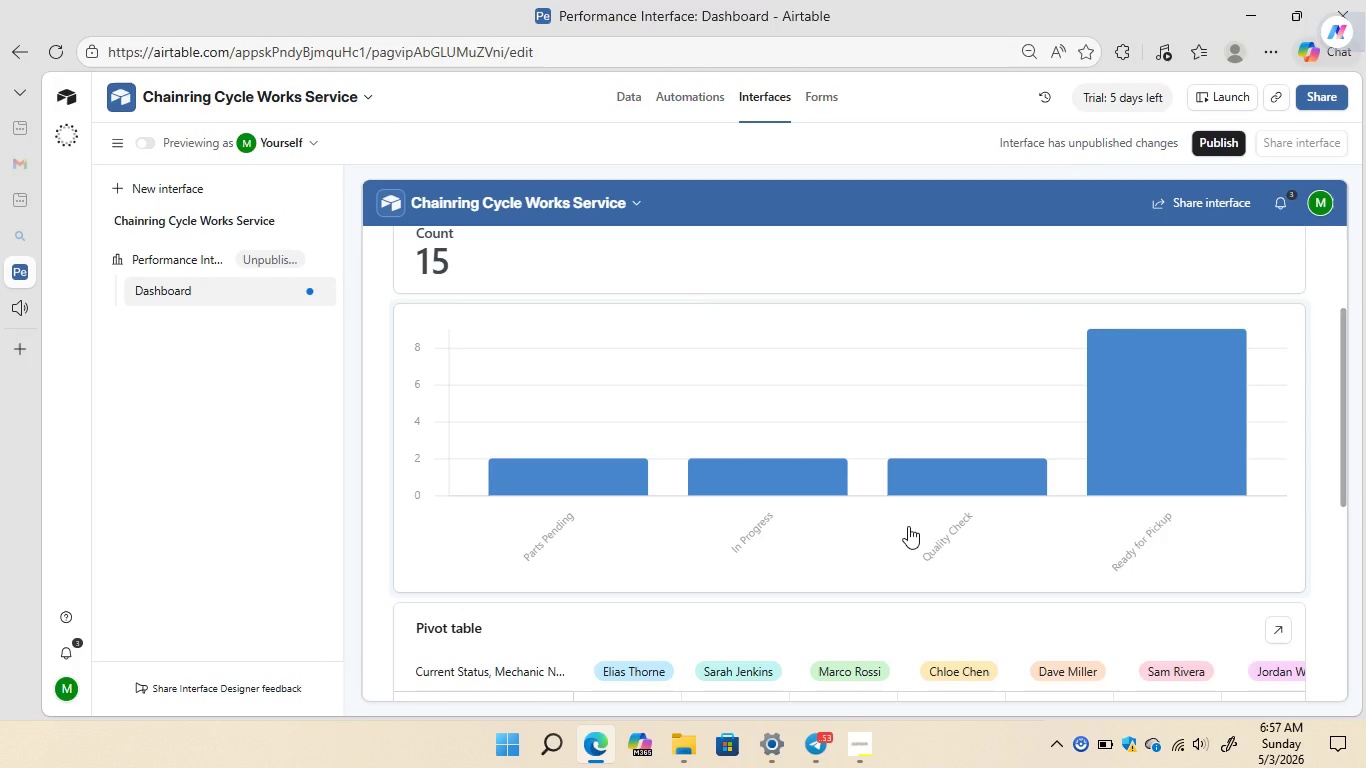 
left_click([762, 387])
 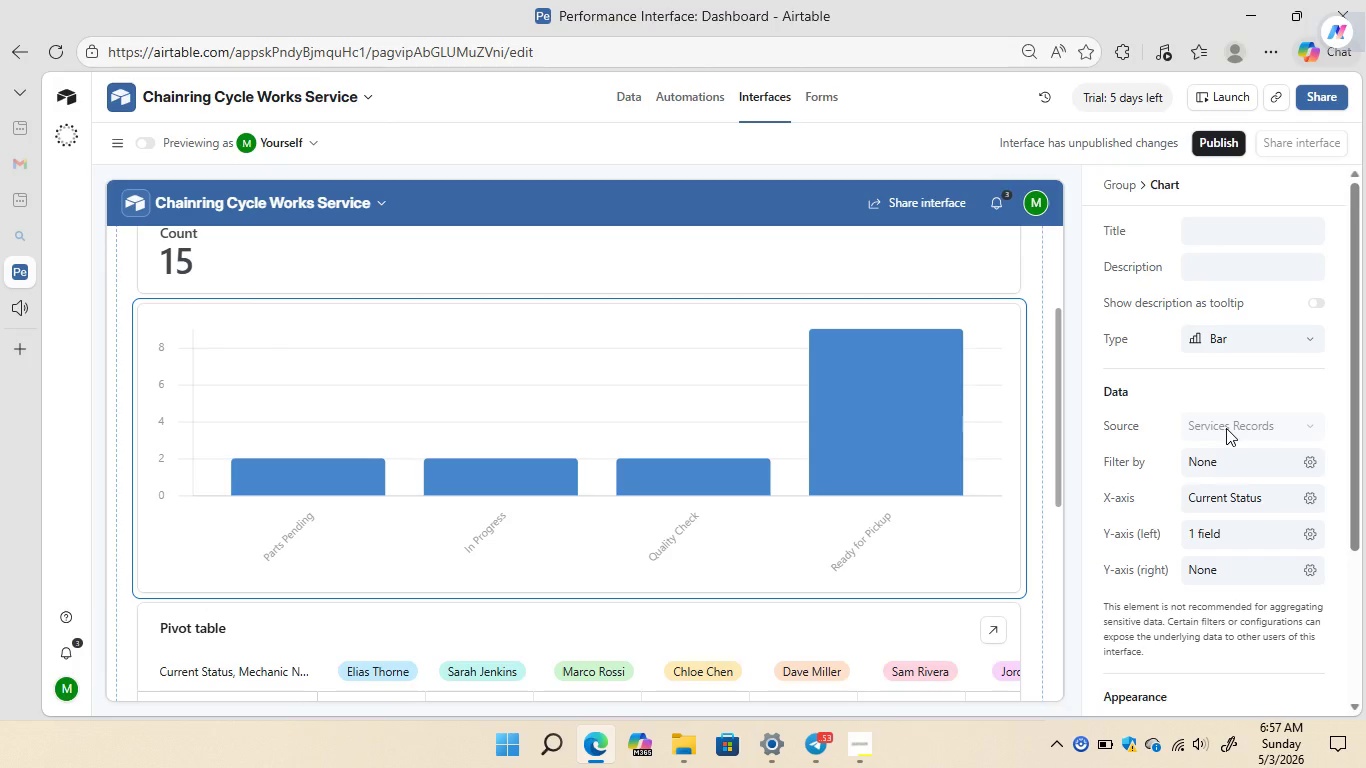 
wait(16.62)
 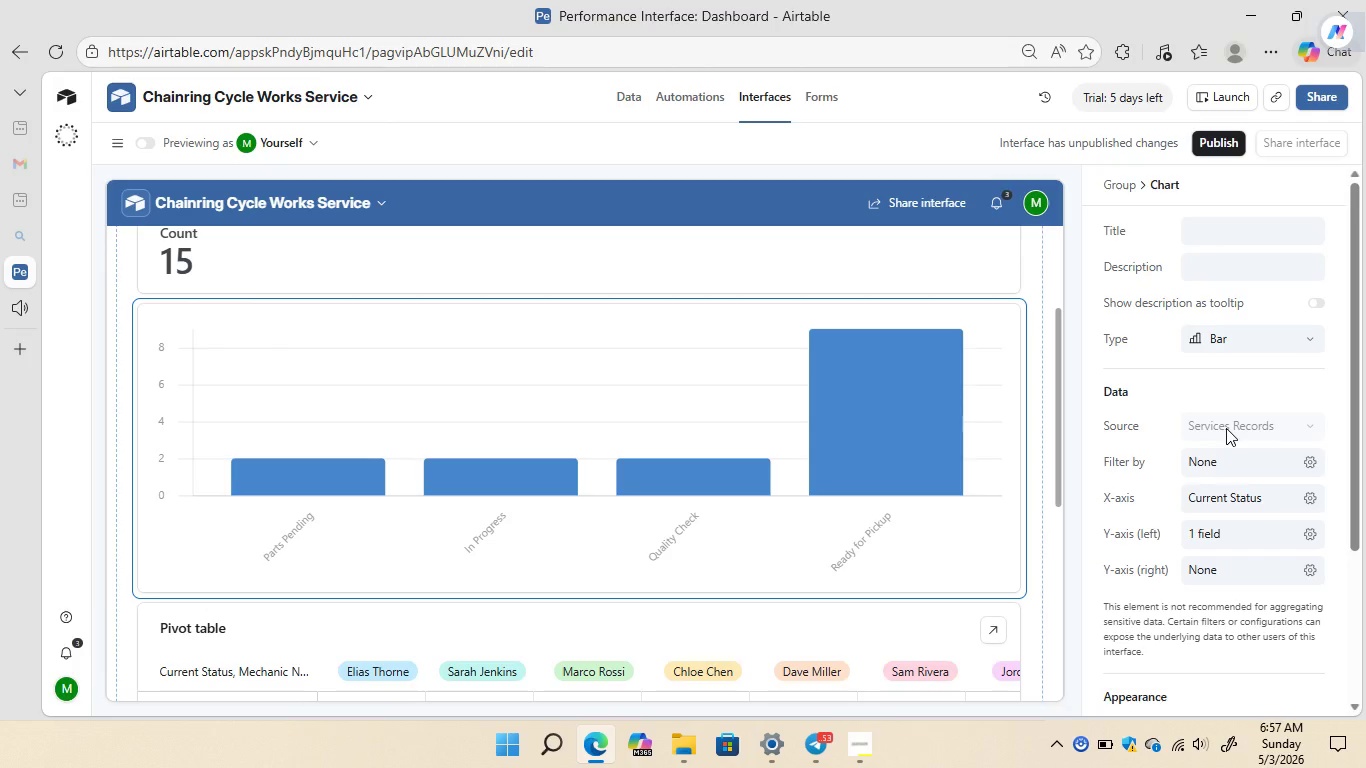 
left_click([1301, 500])
 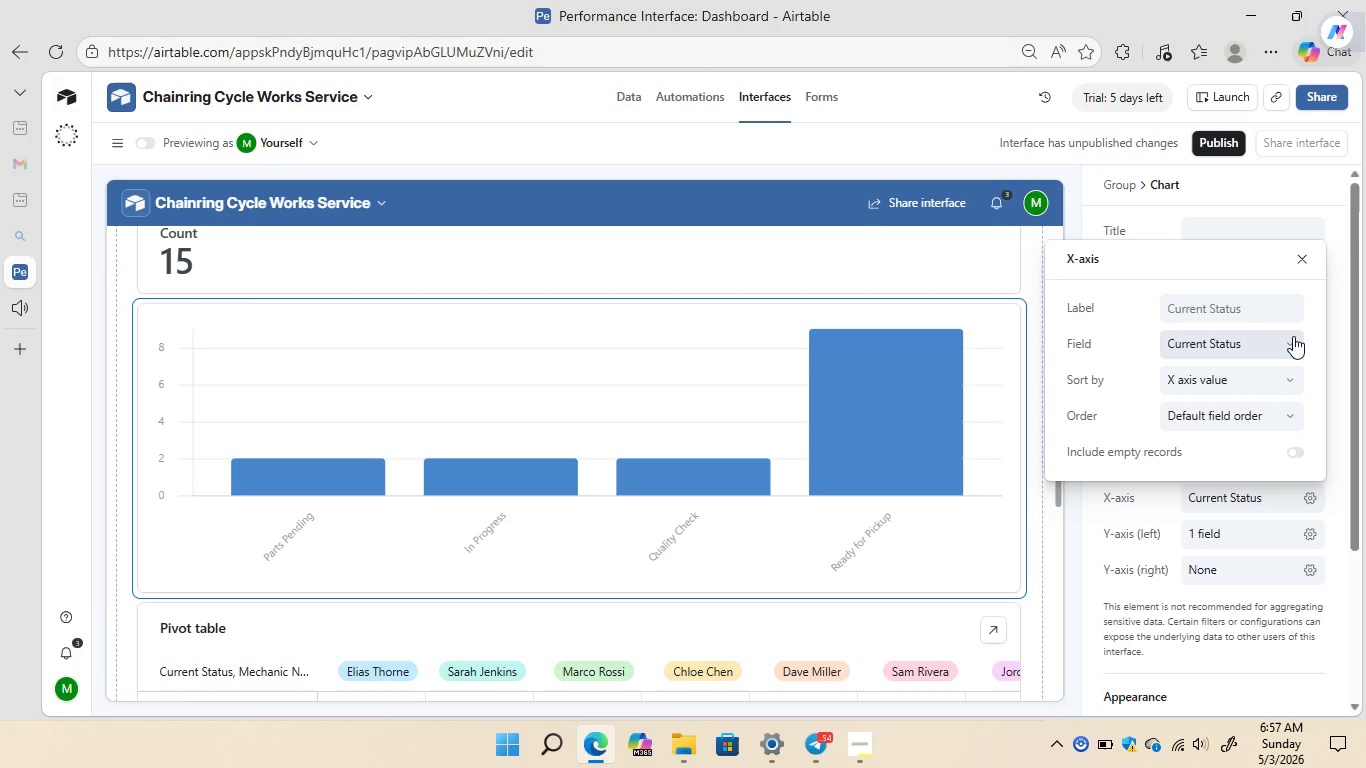 
left_click([1293, 336])
 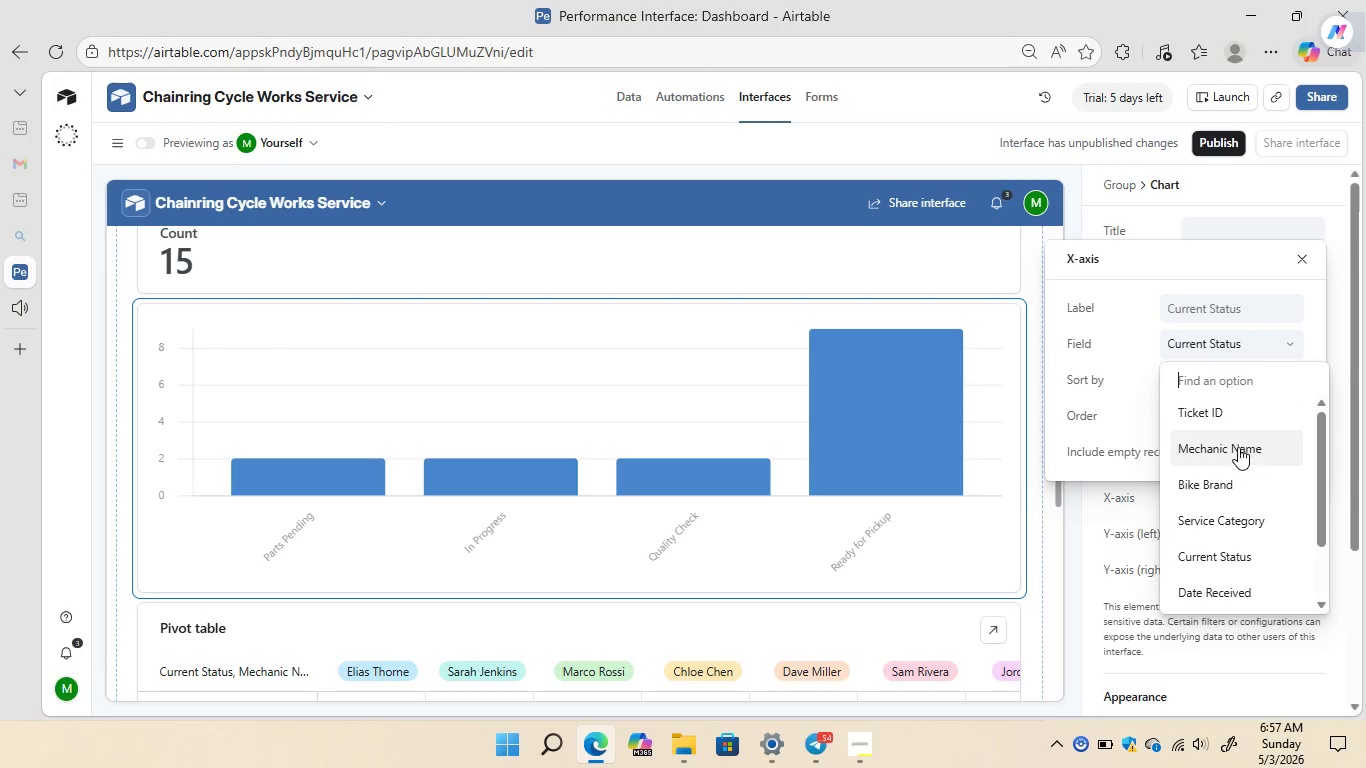 
left_click([1237, 446])
 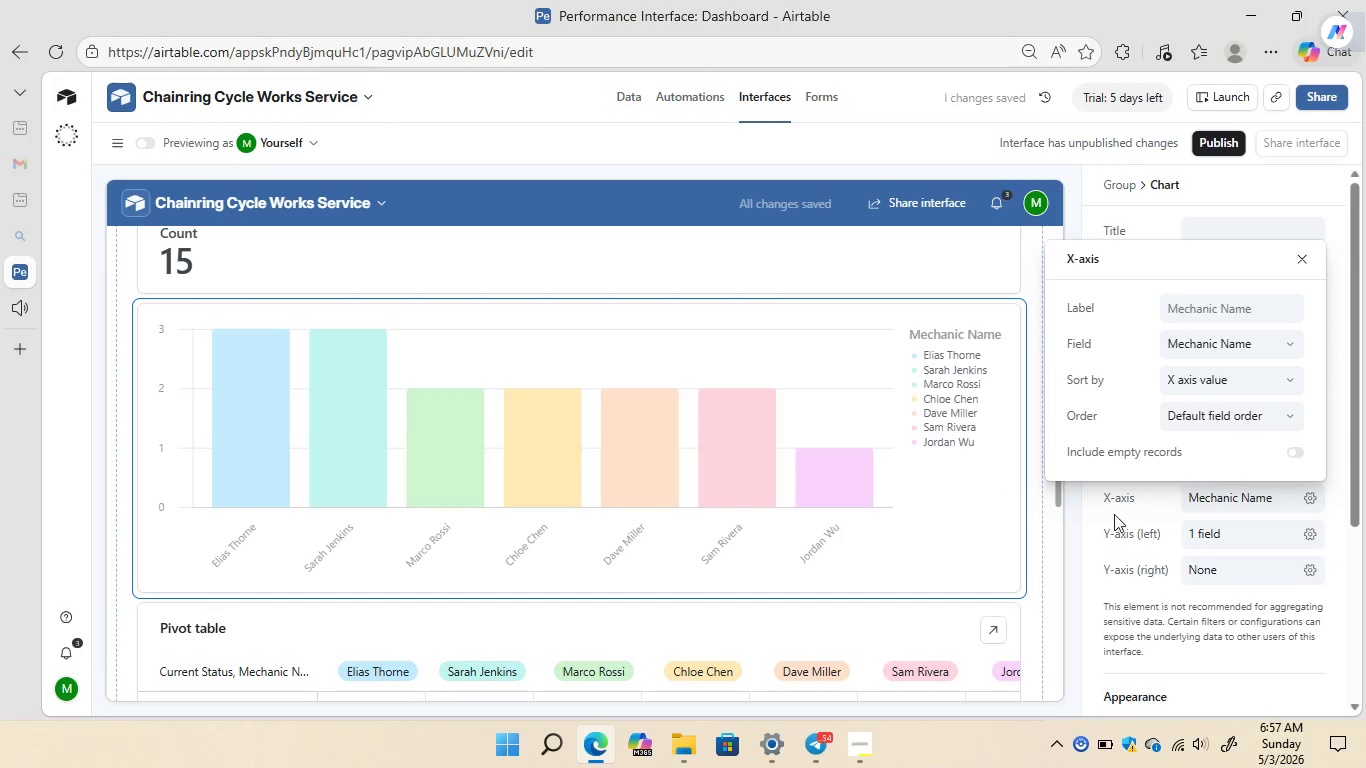 
left_click([1082, 532])
 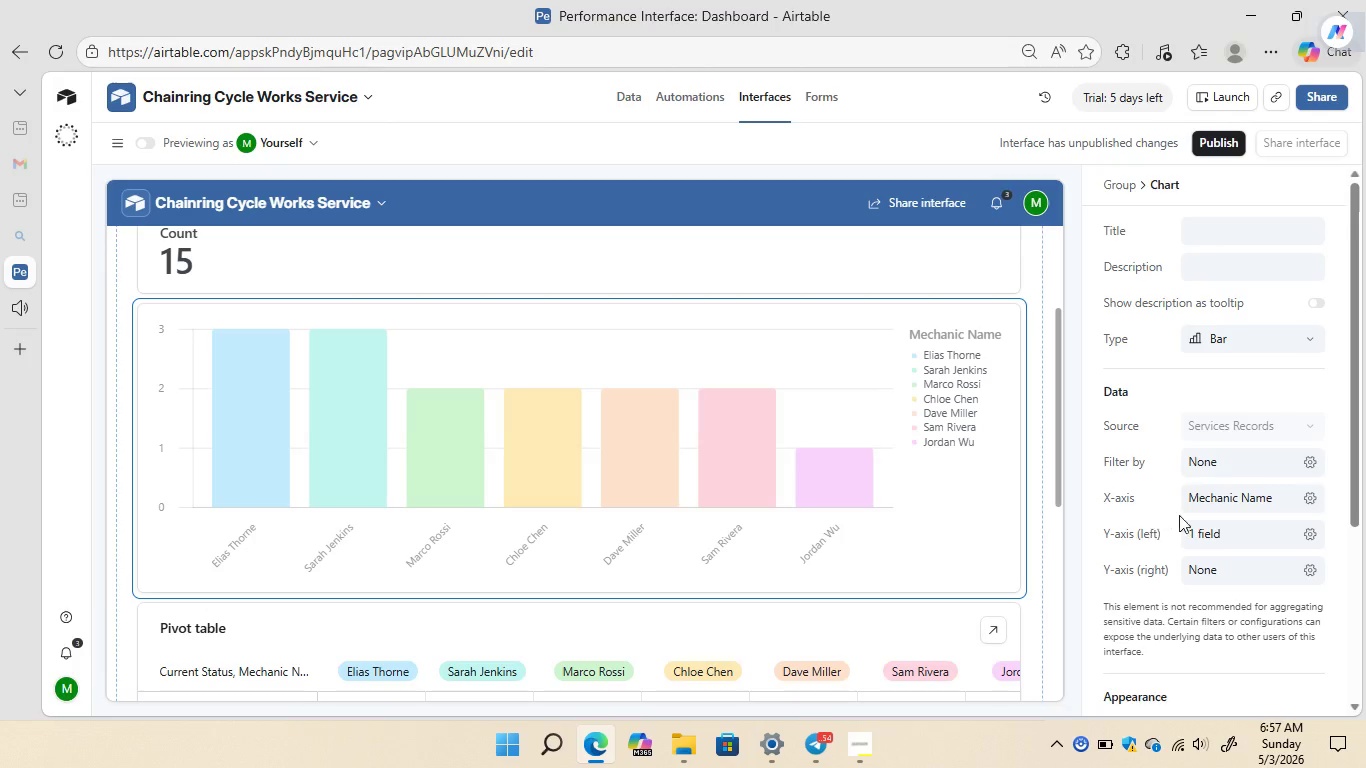 
wait(7.31)
 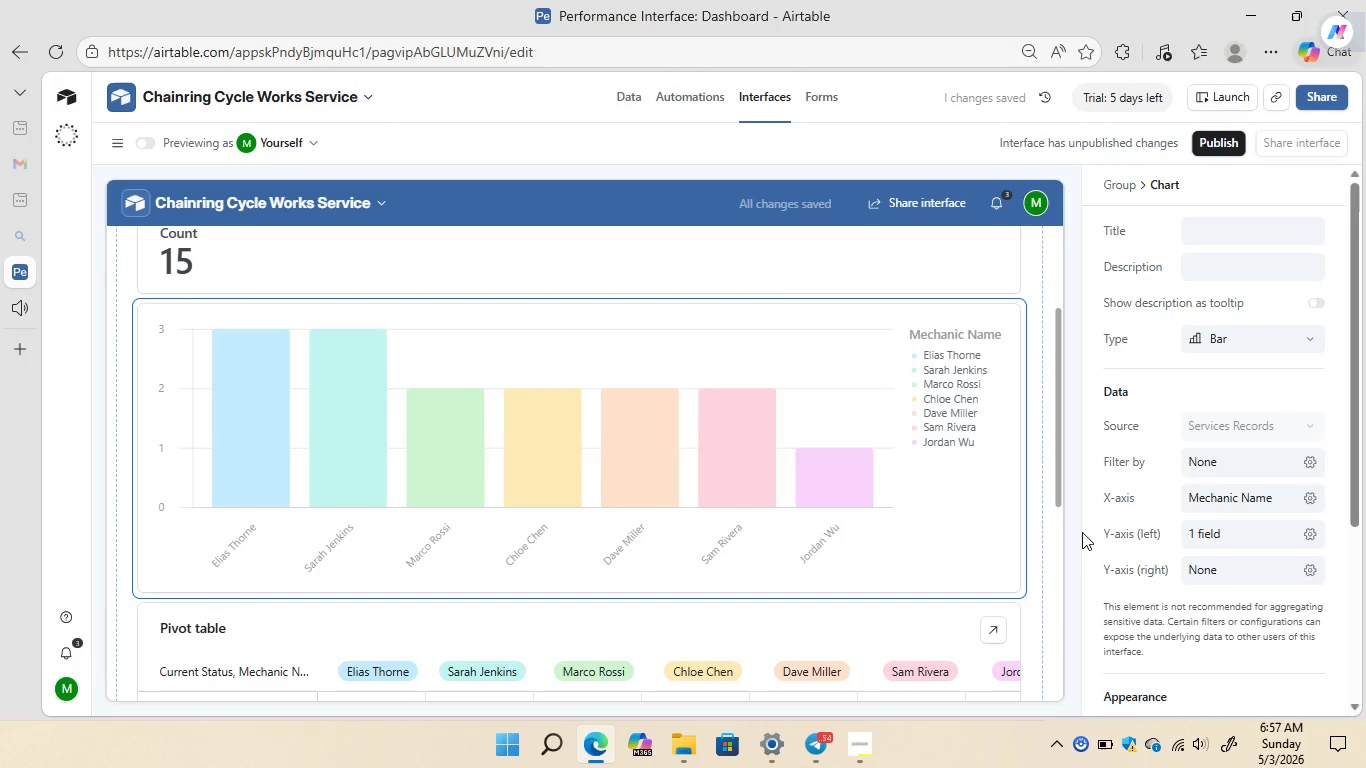 
left_click([1301, 539])
 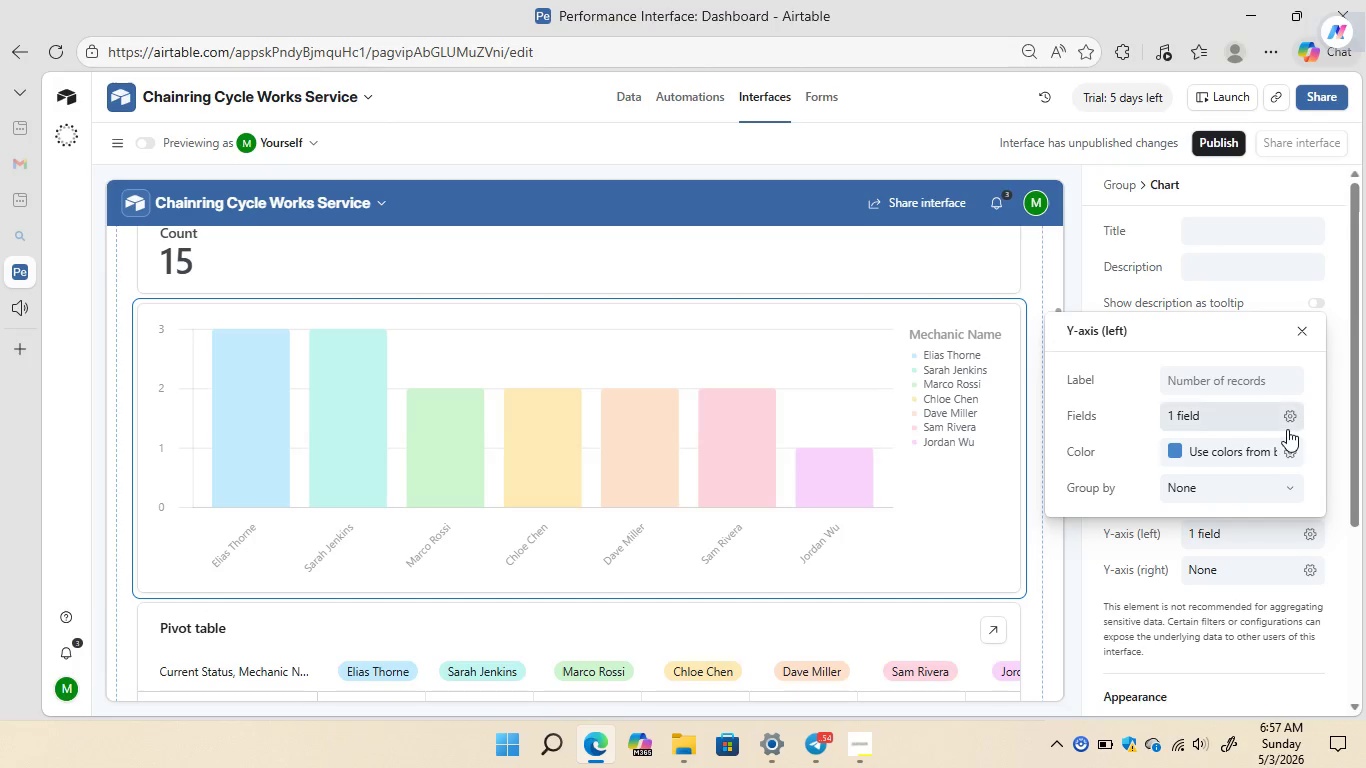 
left_click([1287, 424])
 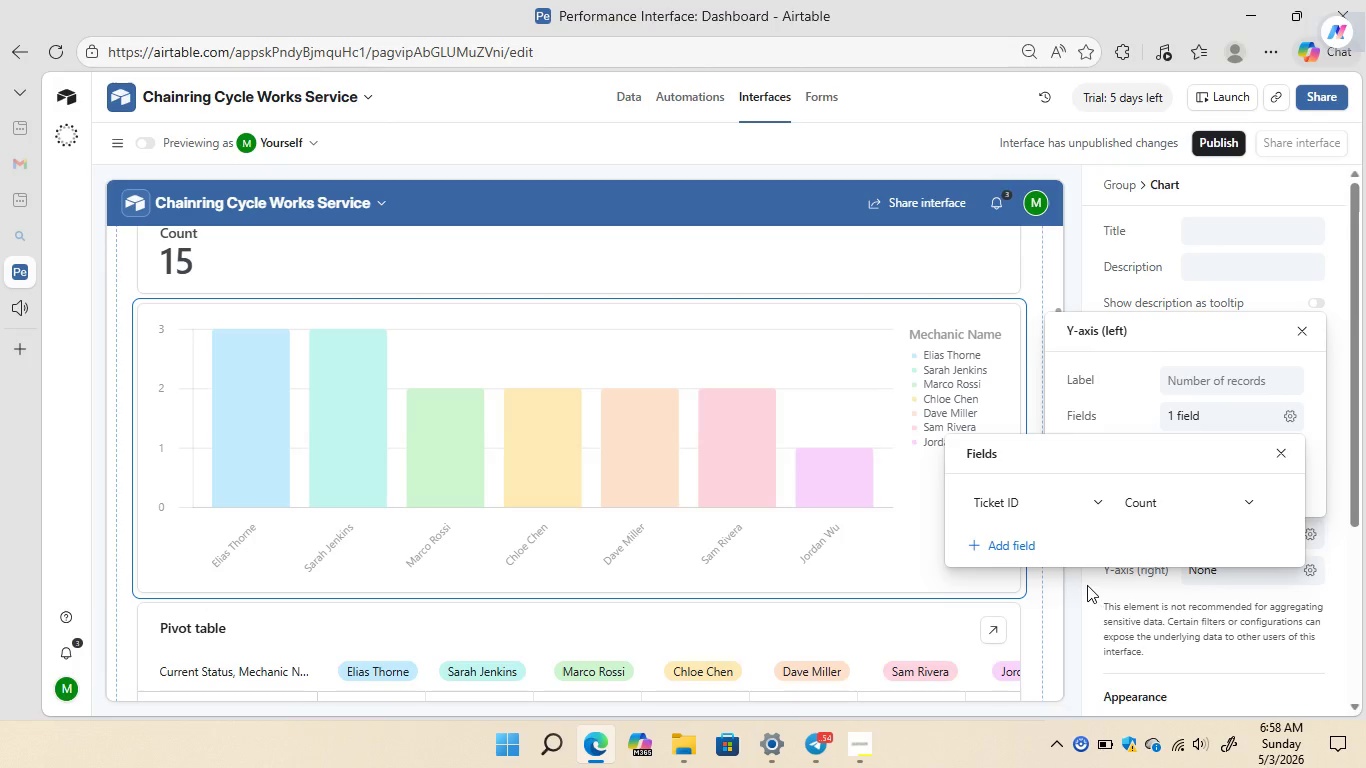 
left_click([1087, 585])
 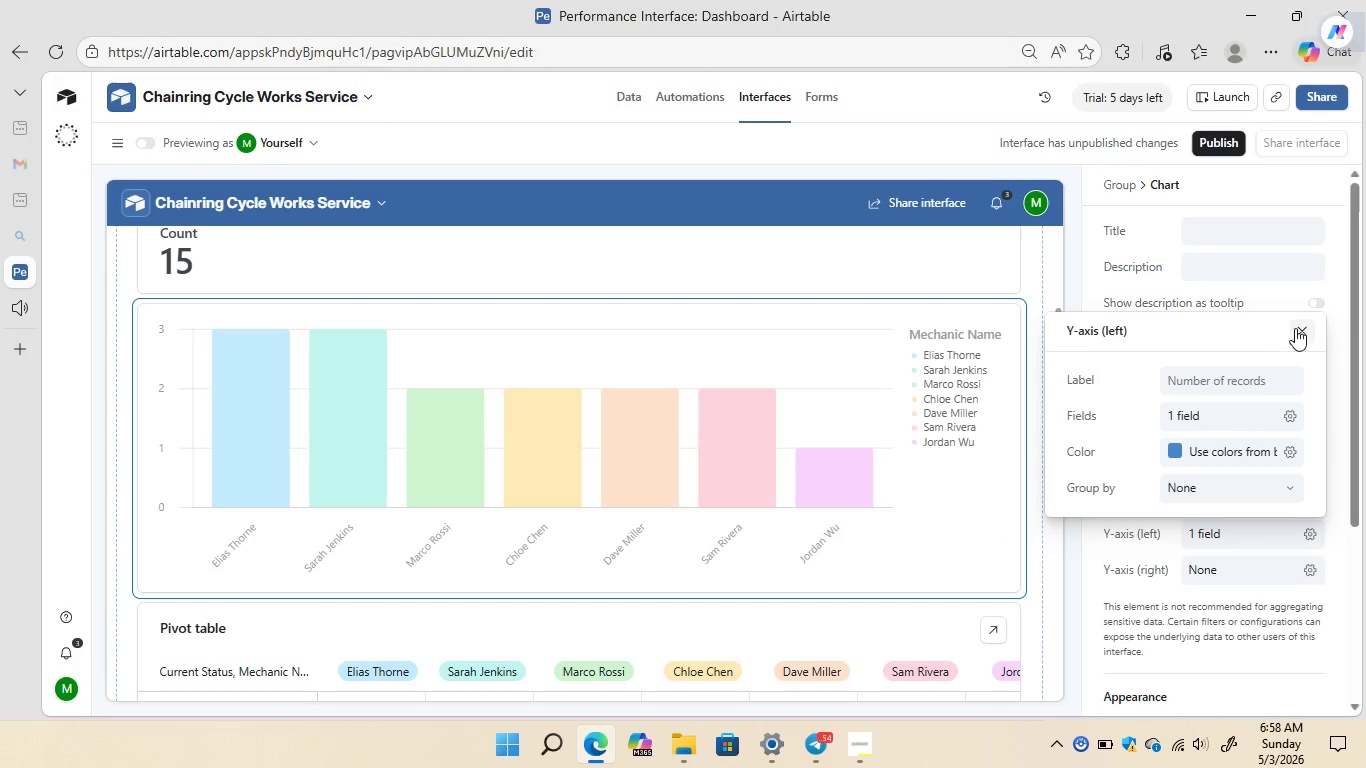 
left_click([1297, 328])
 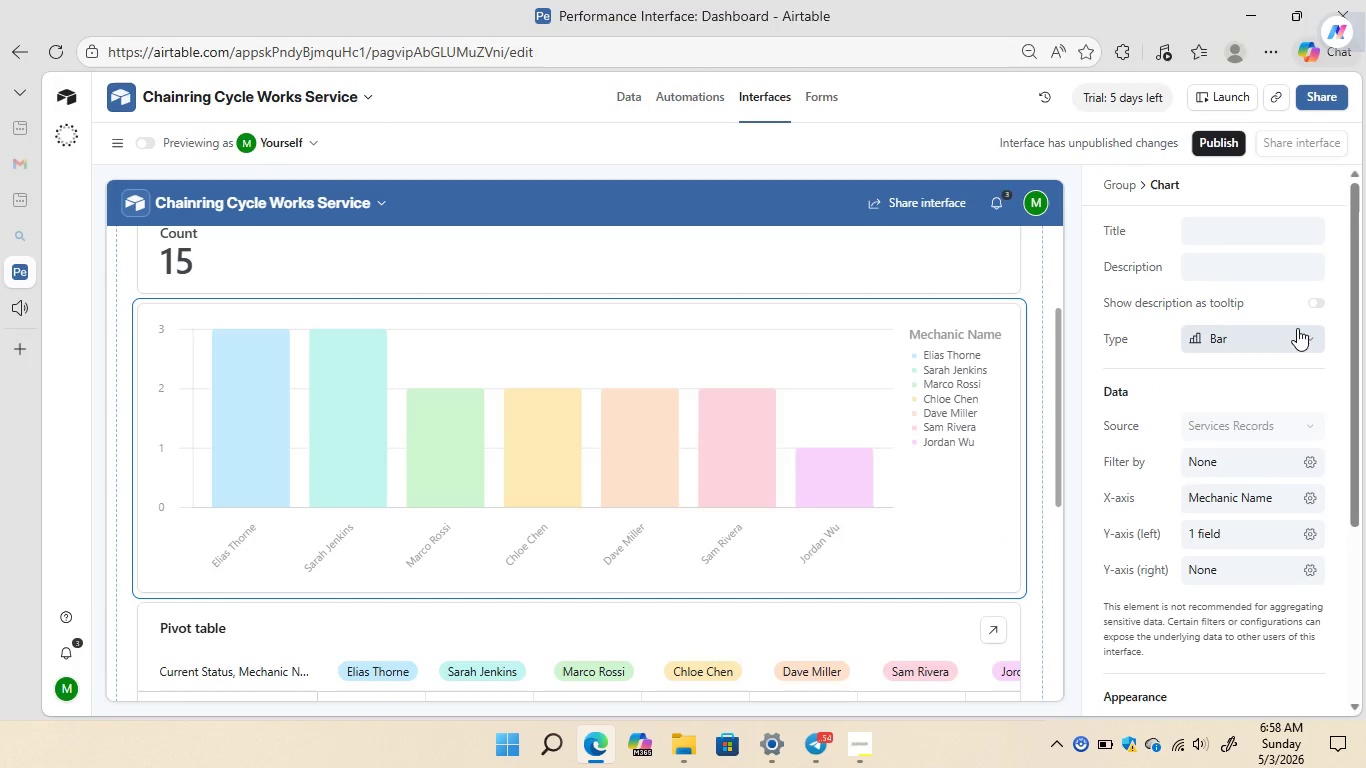 
wait(11.05)
 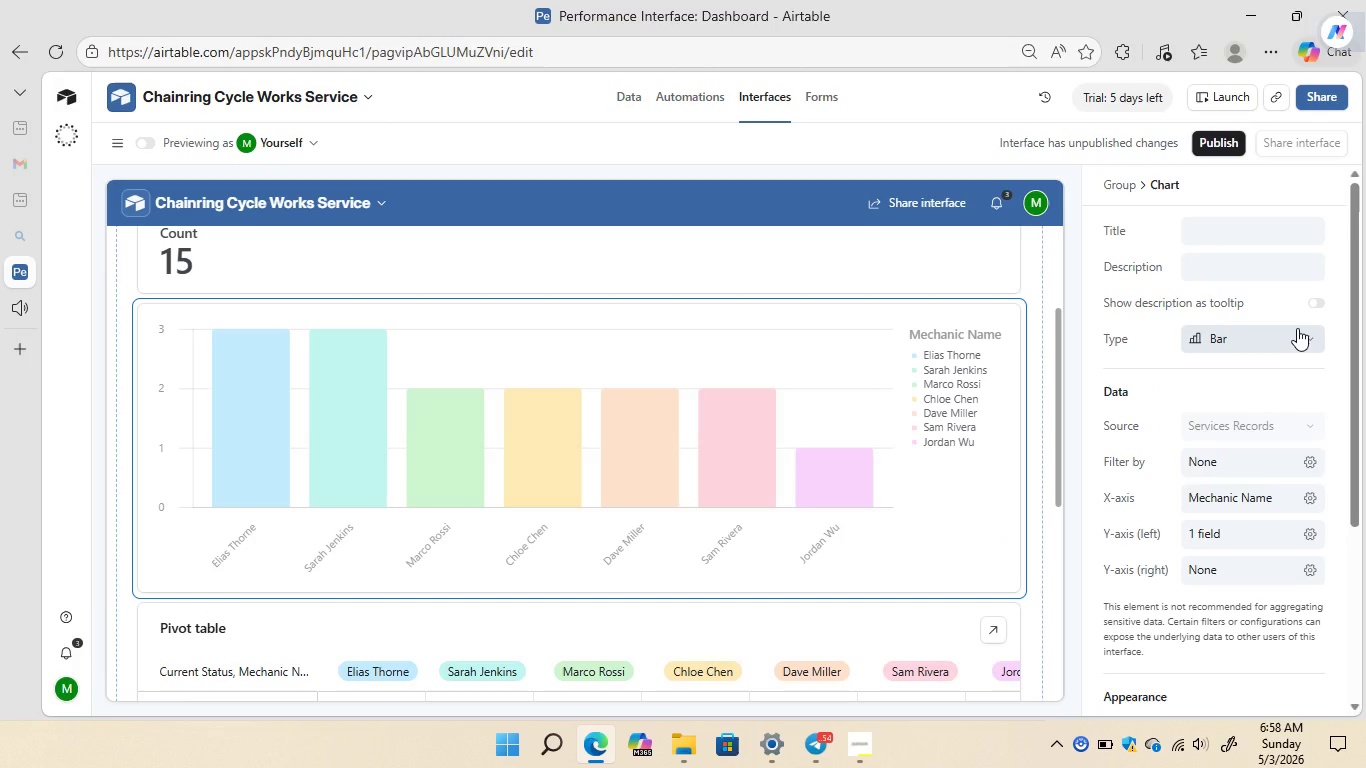 
left_click([1293, 463])
 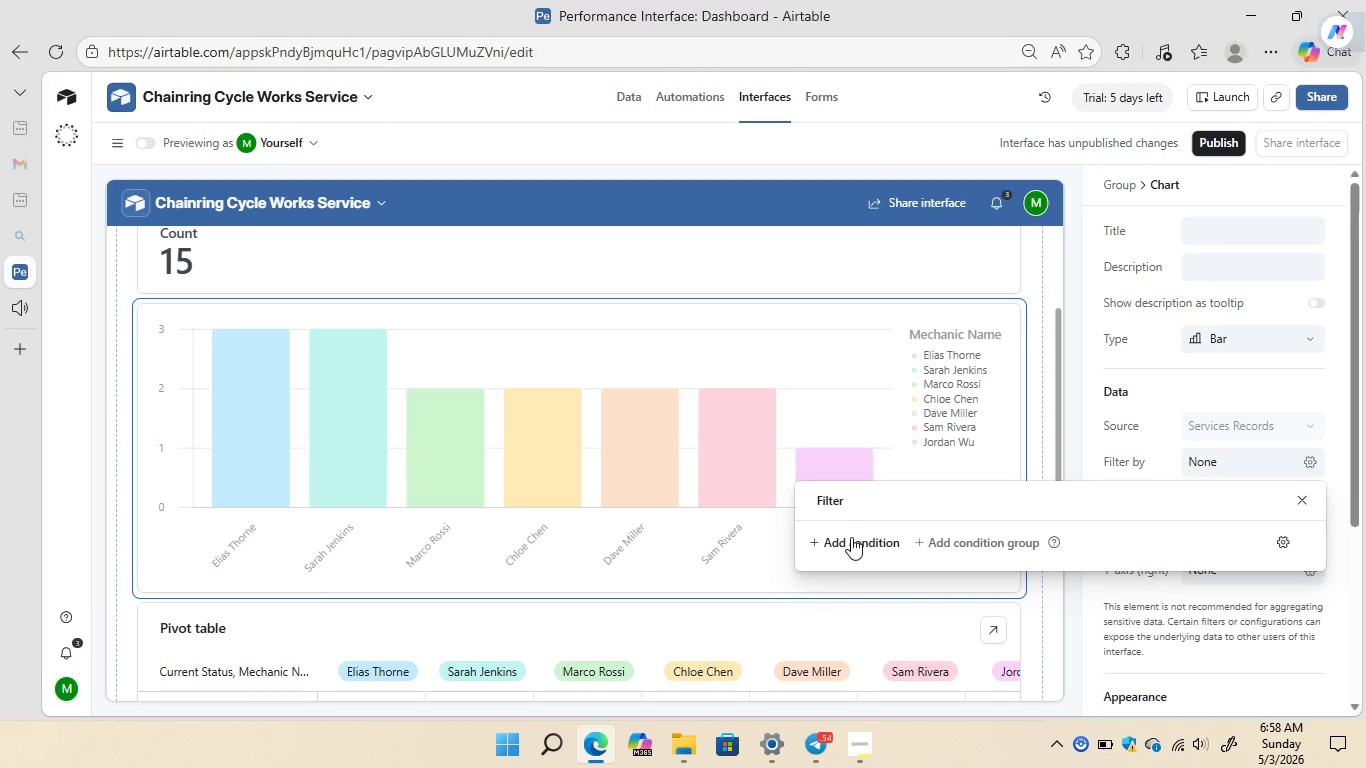 
left_click([846, 543])
 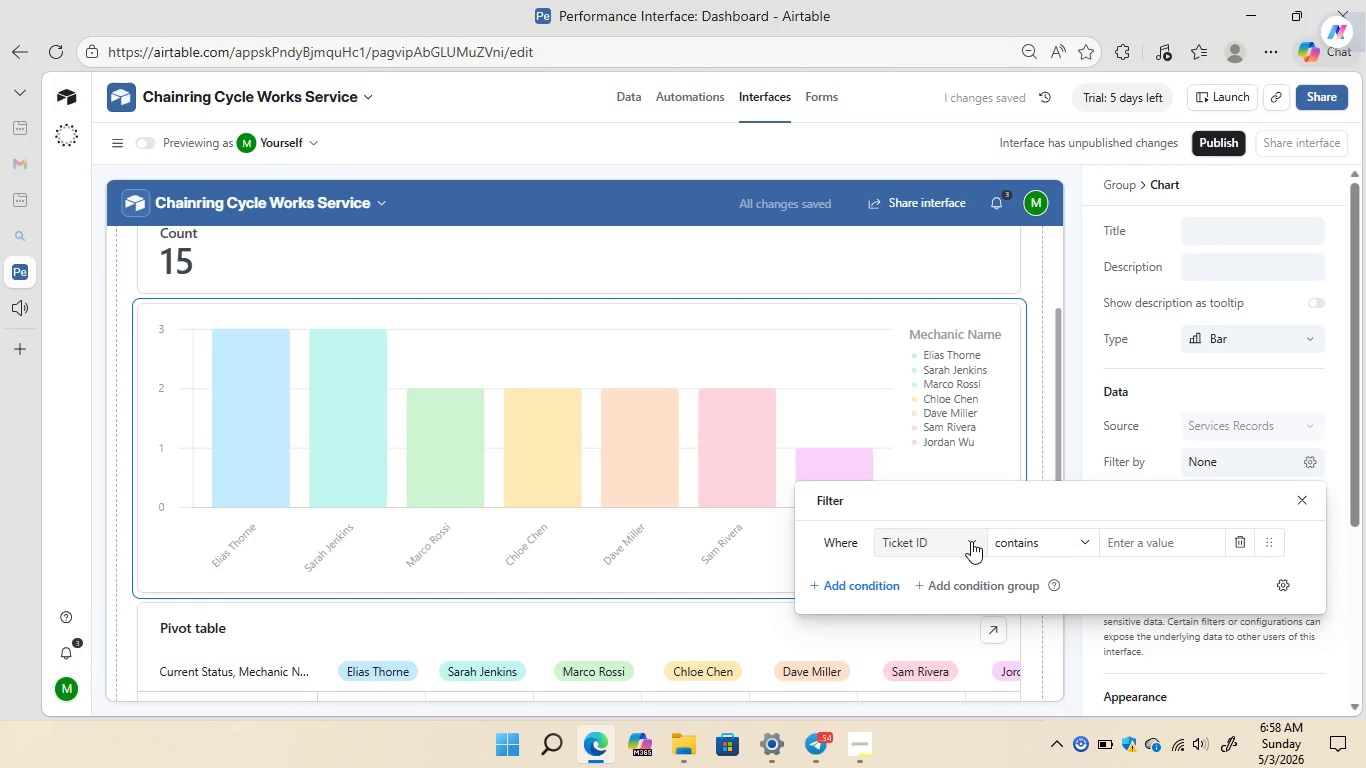 
wait(6.47)
 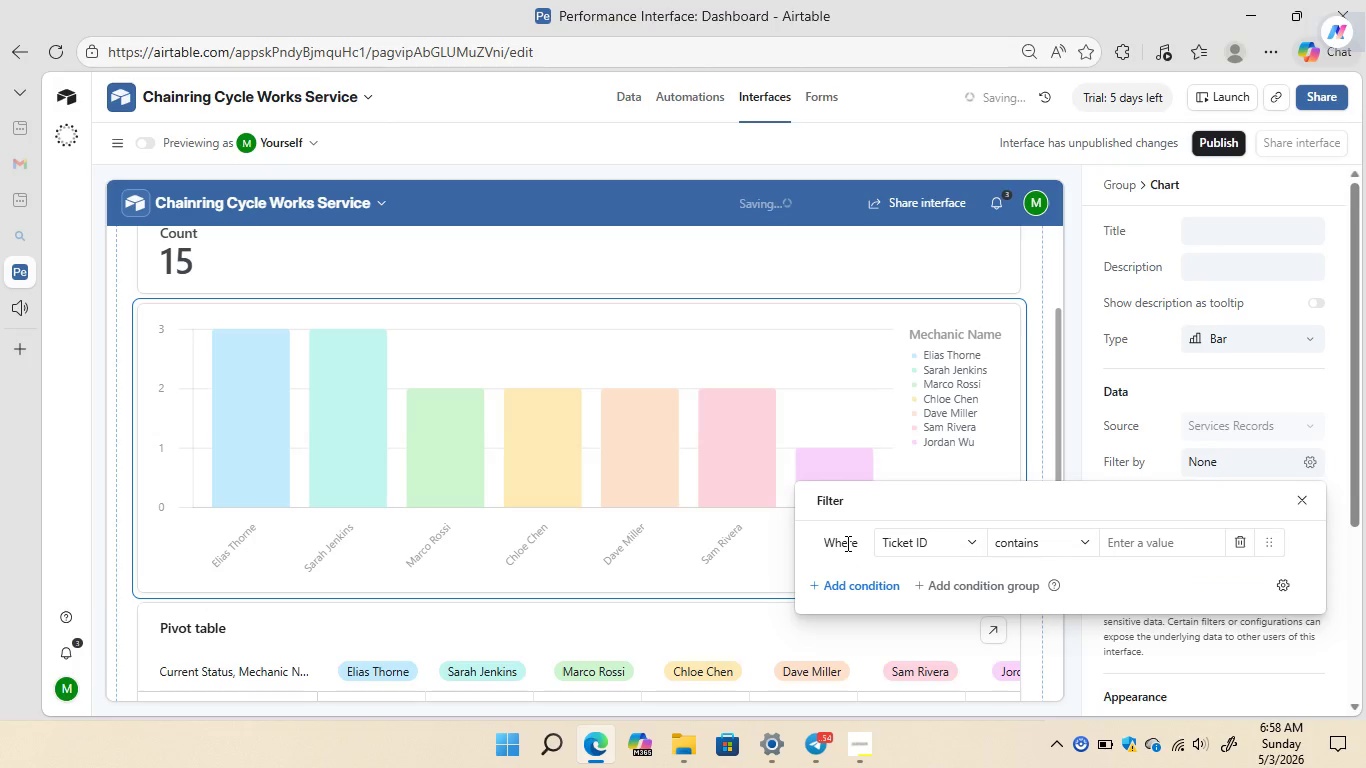 
left_click([971, 541])
 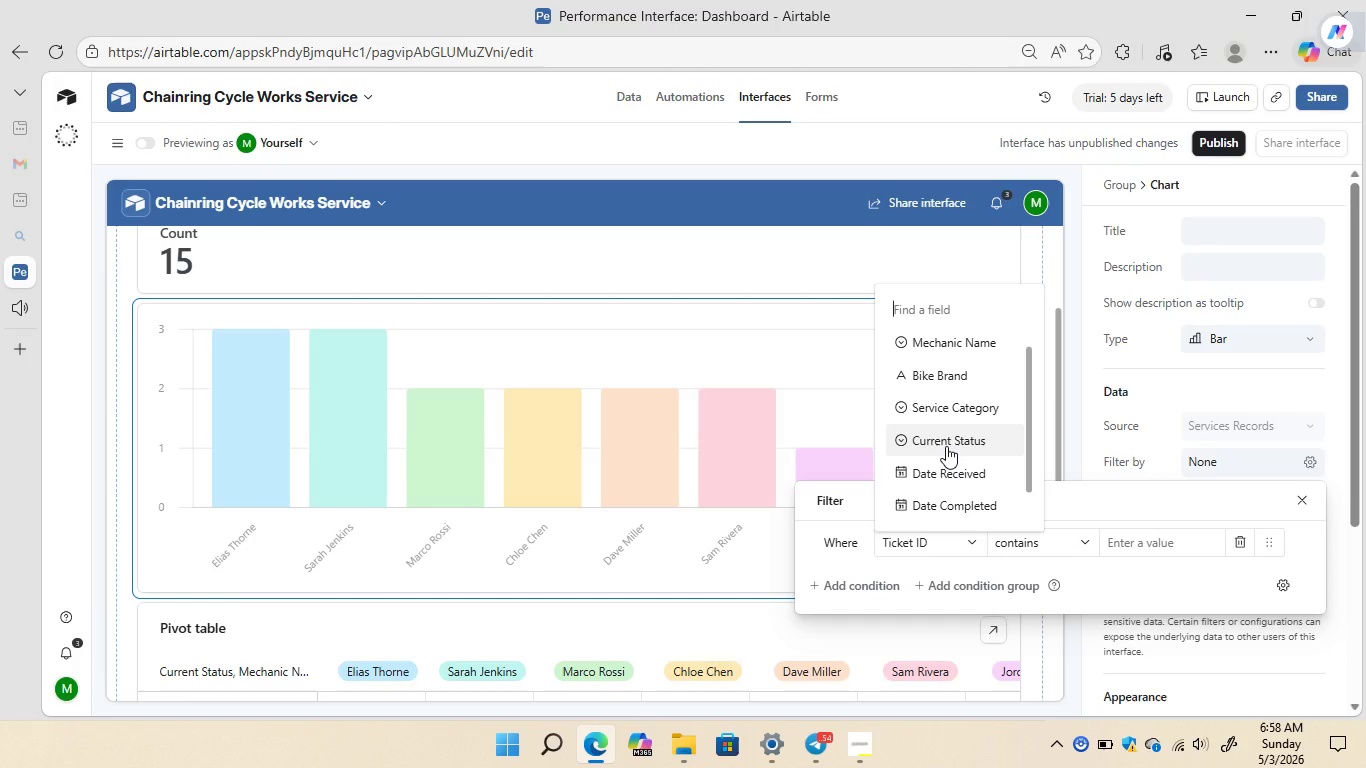 
left_click([946, 446])
 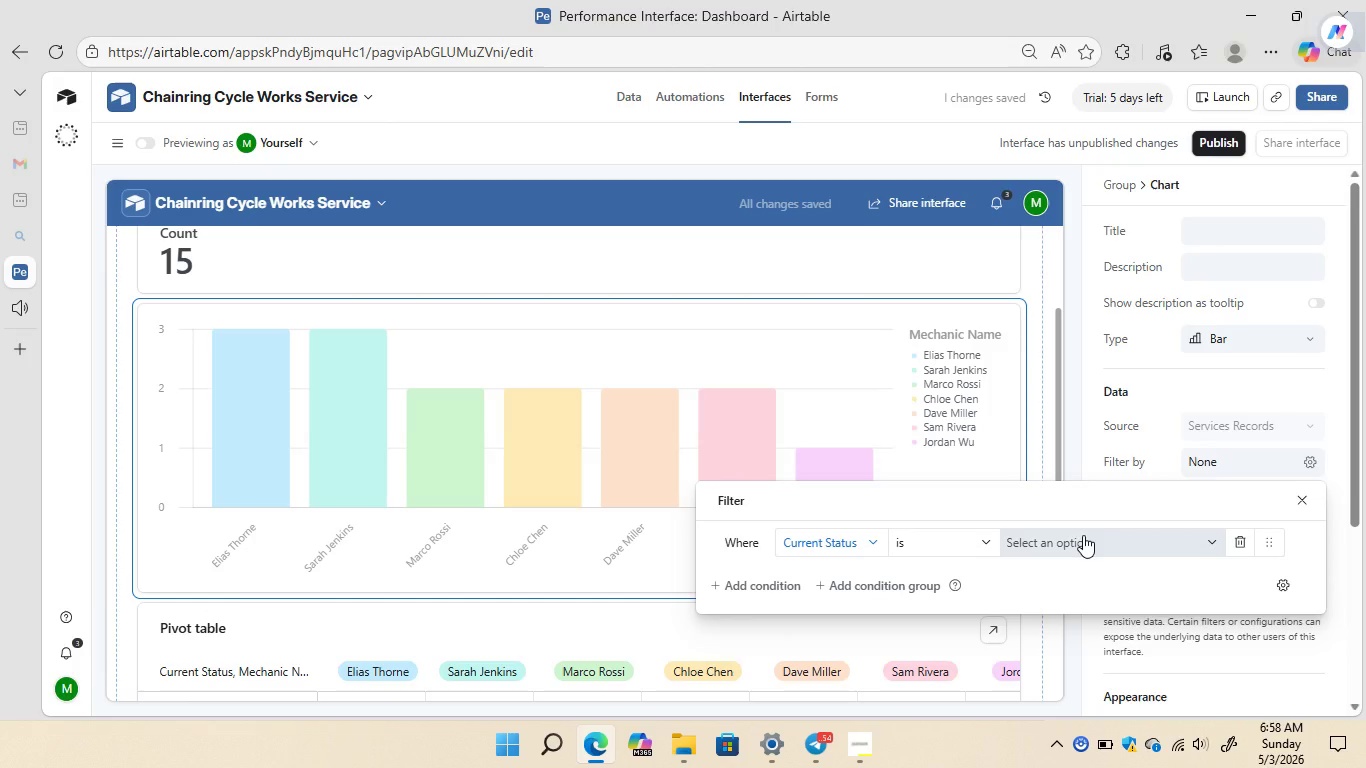 
left_click([1083, 535])
 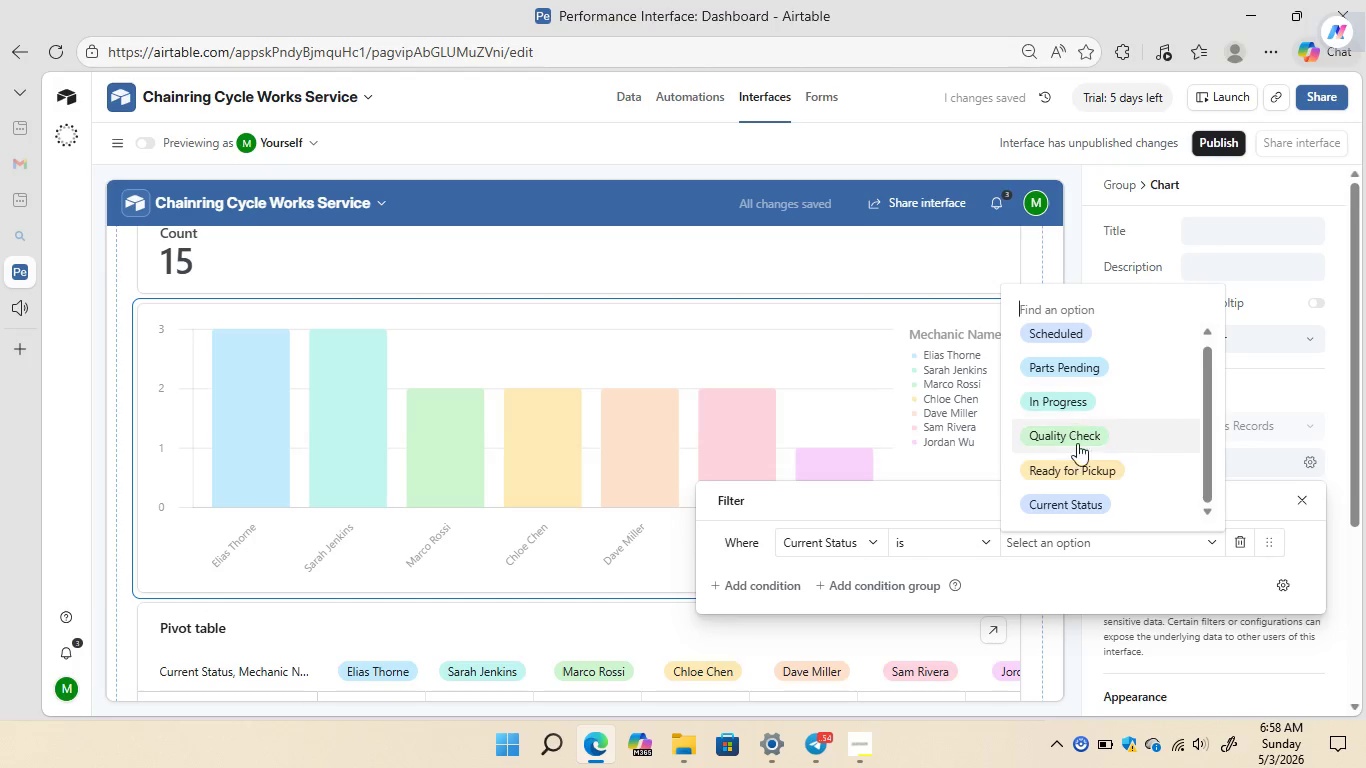 
left_click([1077, 467])
 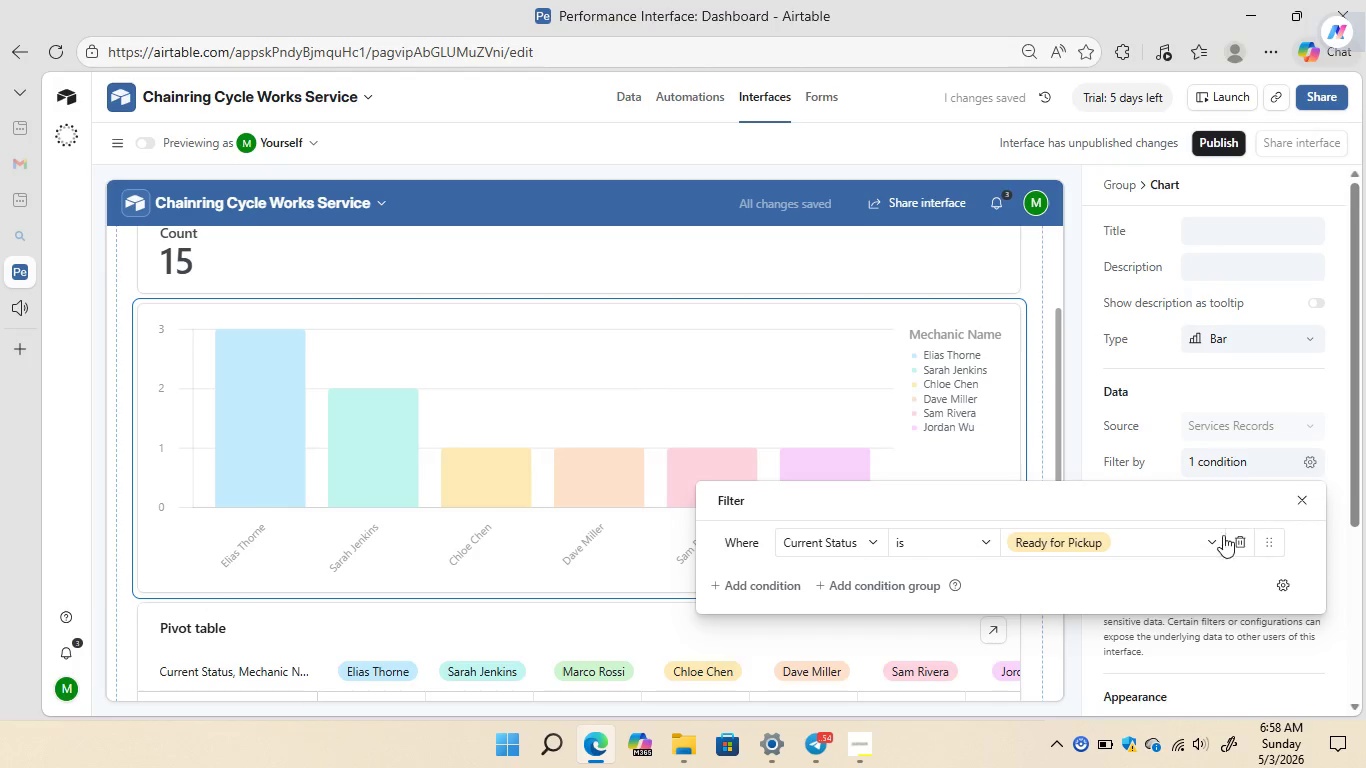 
left_click([1115, 594])
 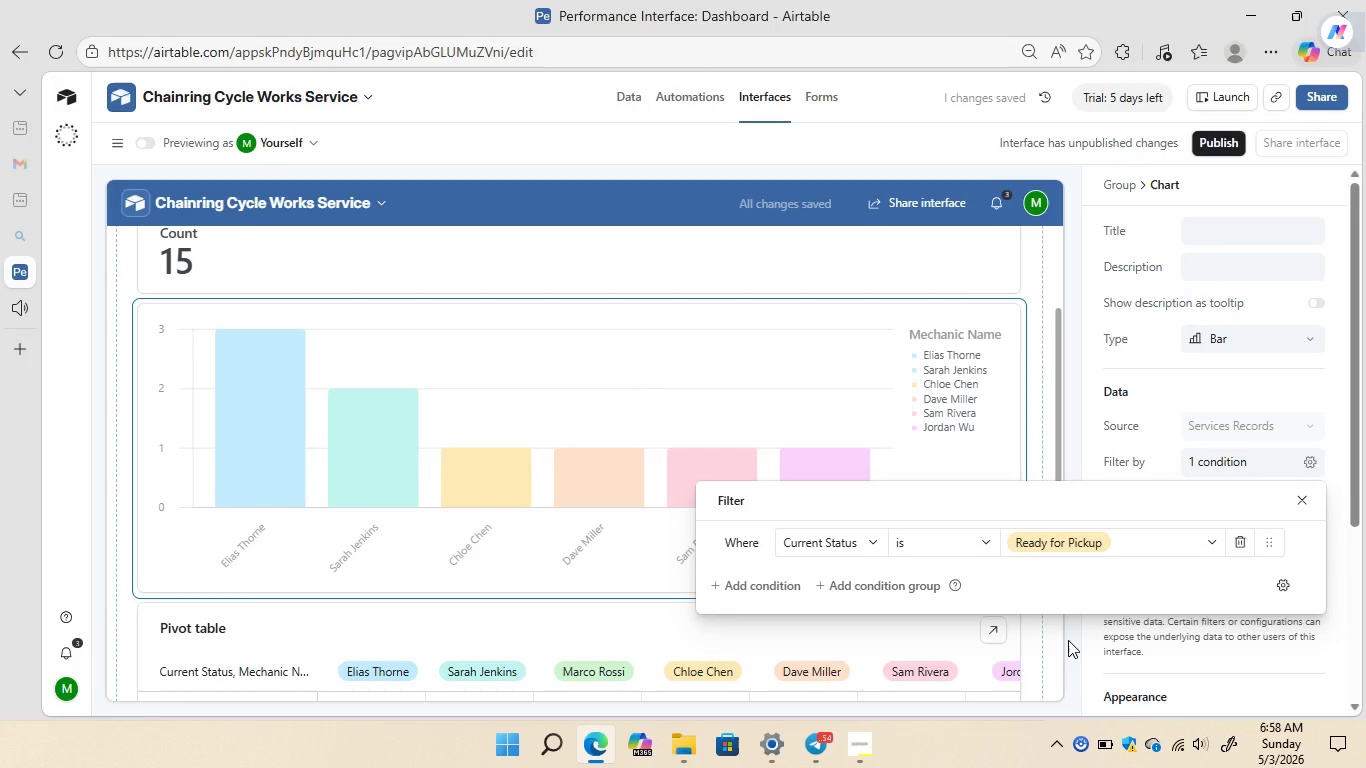 
left_click([1068, 640])
 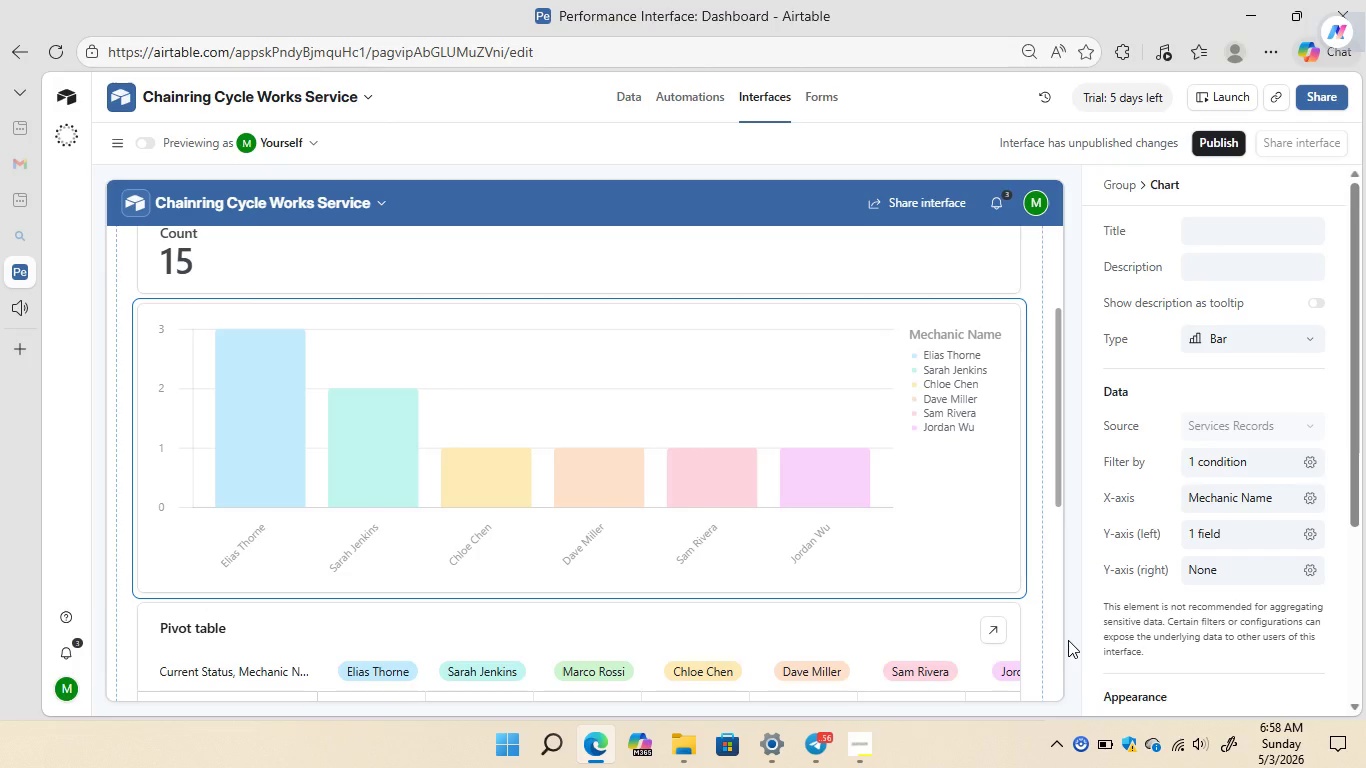 
wait(14.36)
 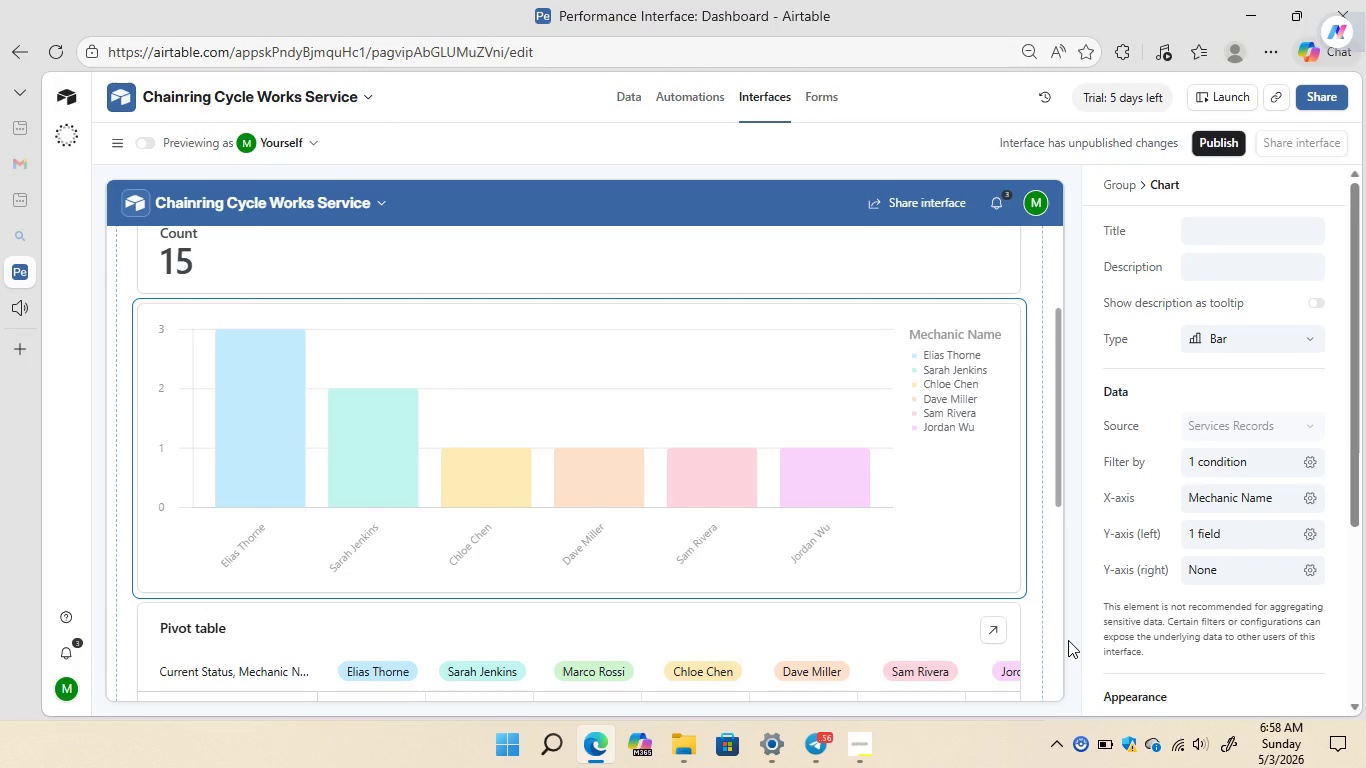 
left_click([297, 445])
 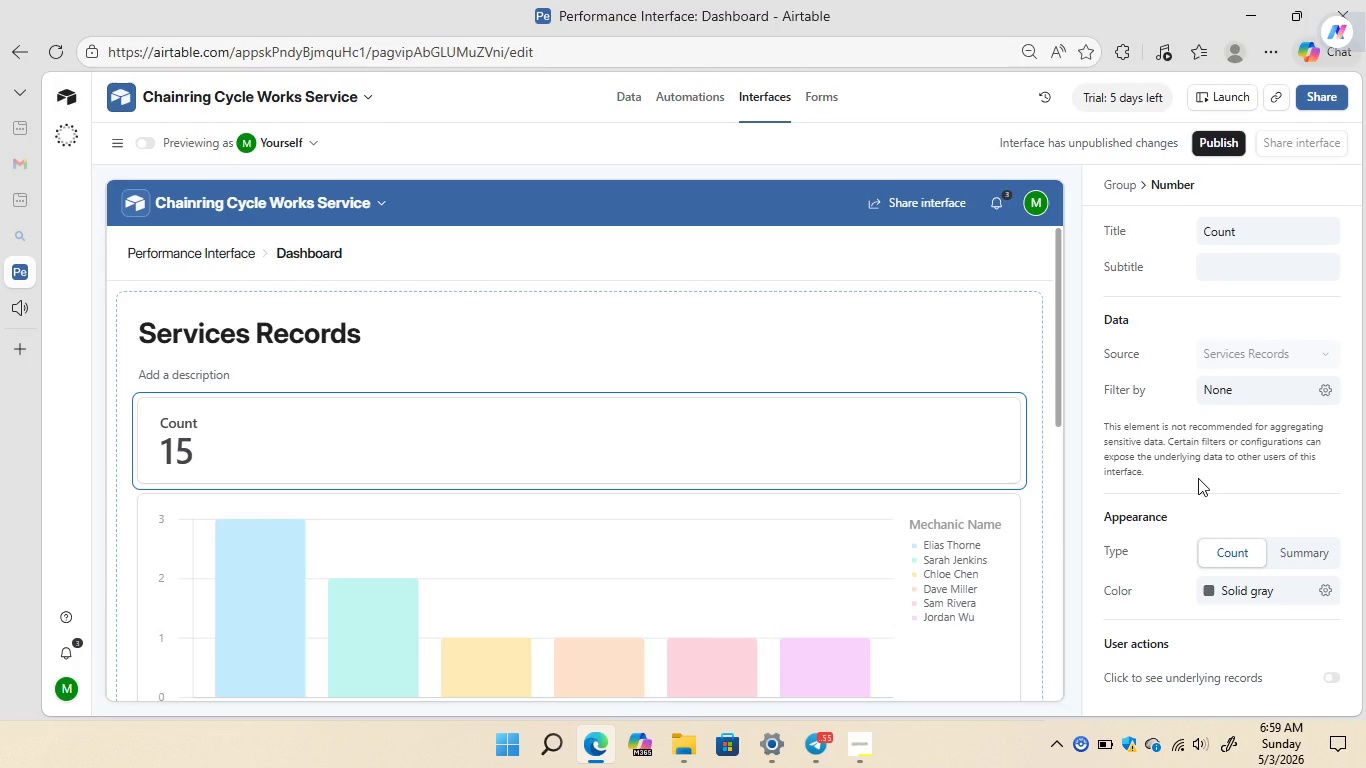 
wait(42.4)
 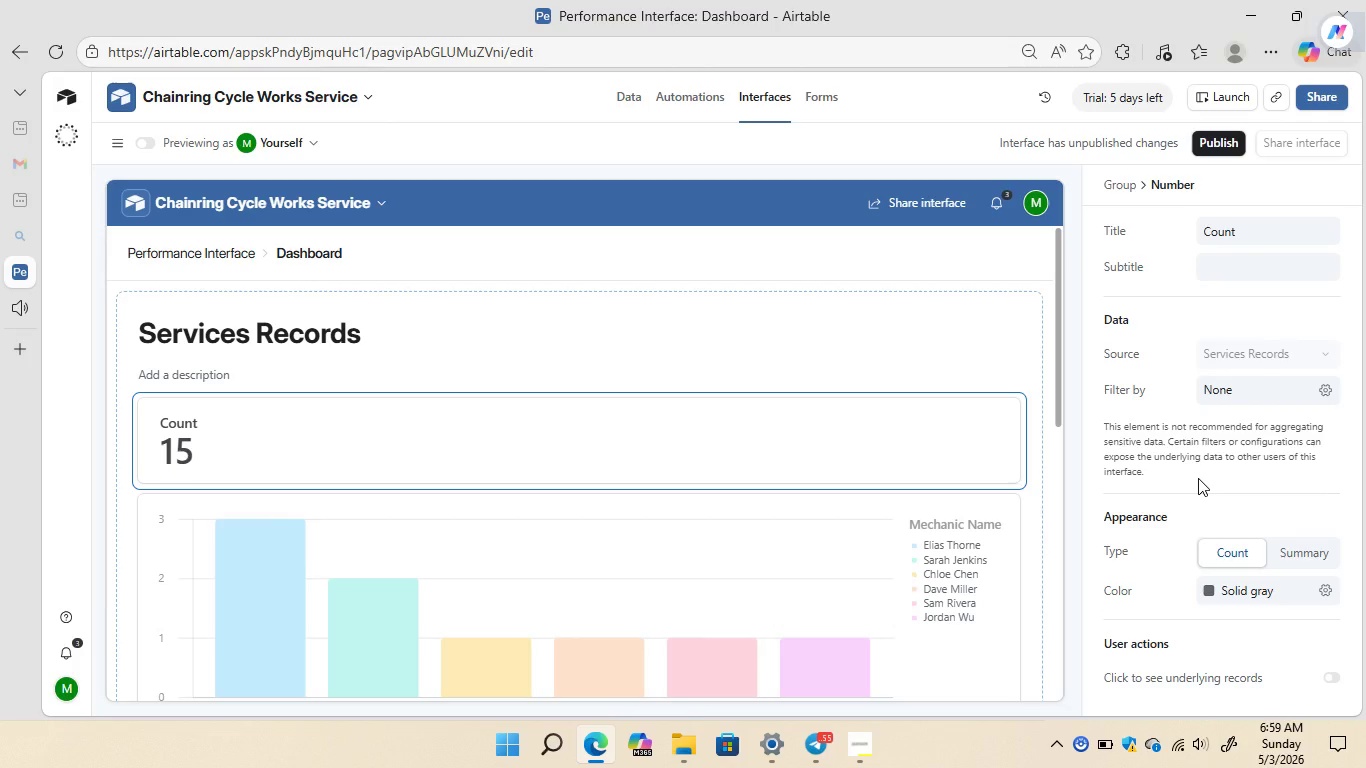 
mouse_move([658, 529])
 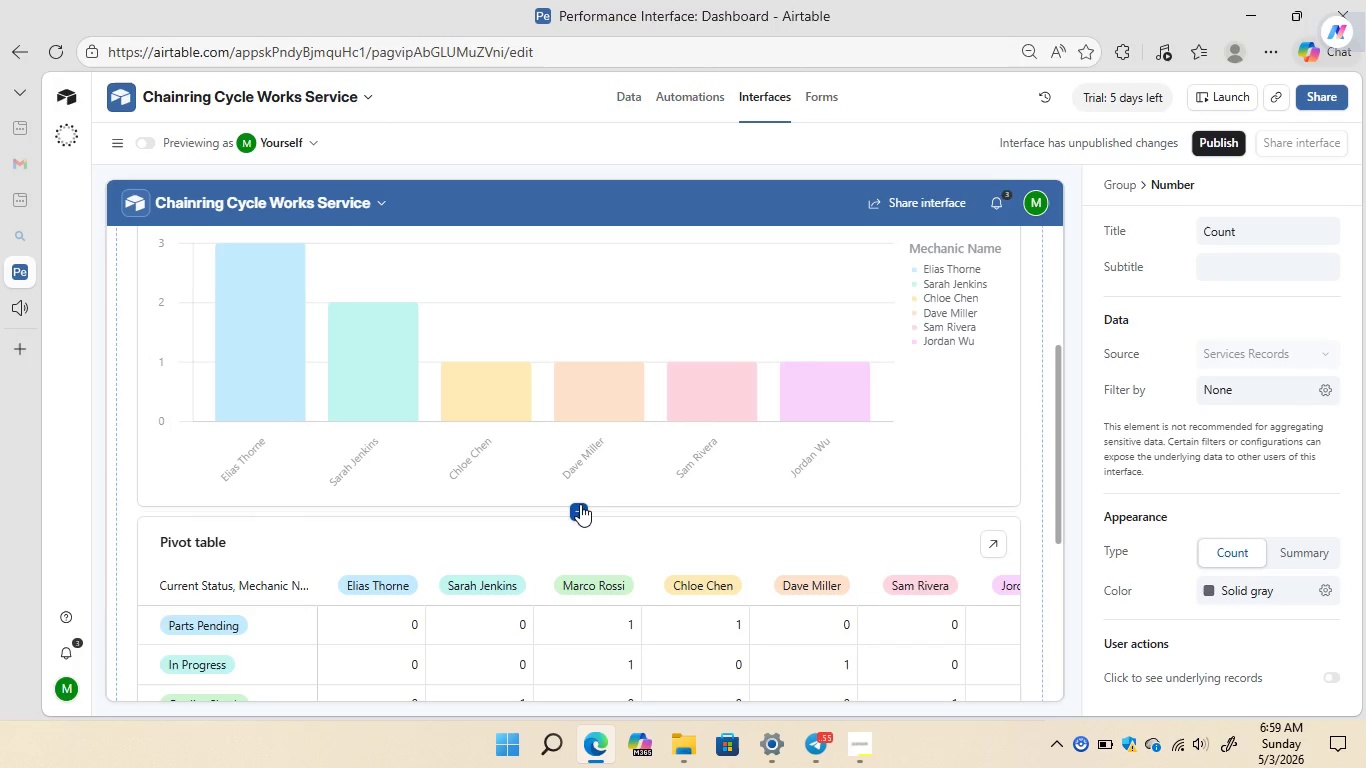 
left_click([578, 504])
 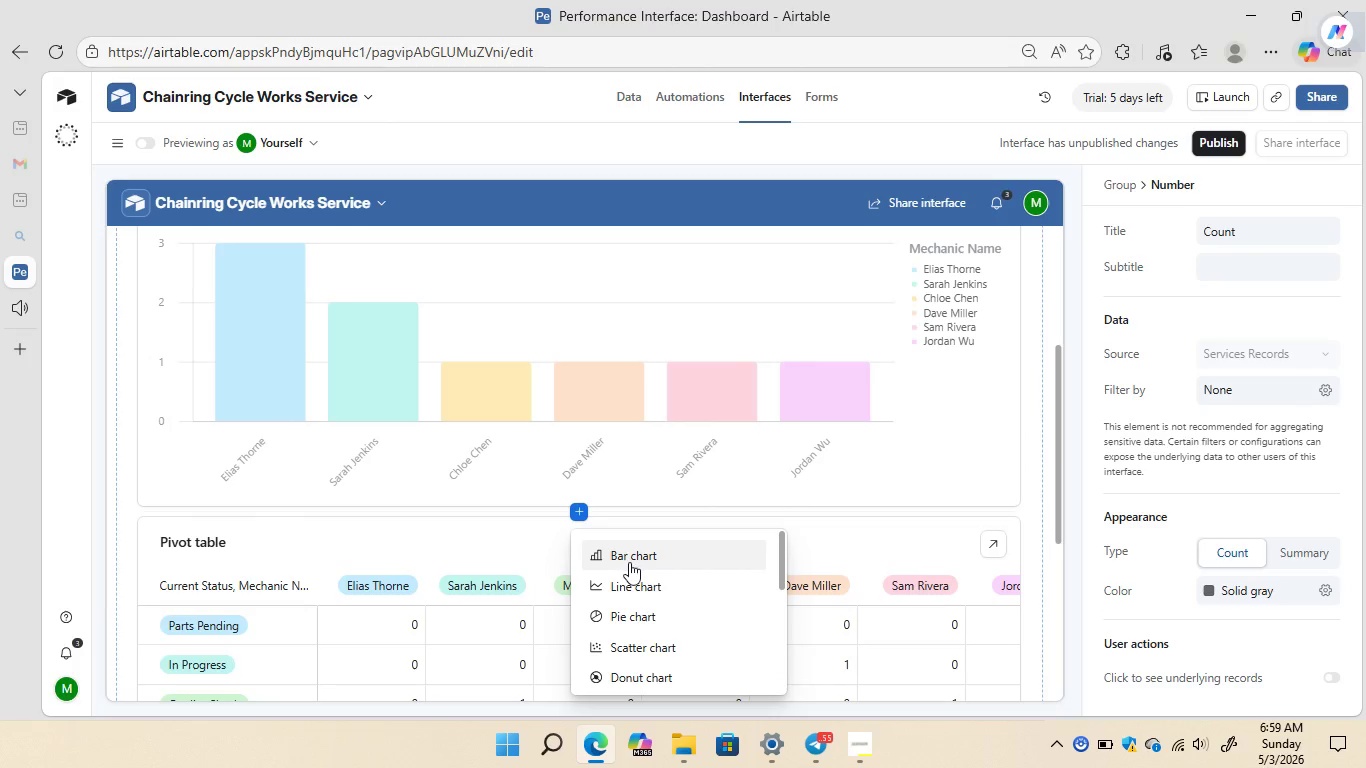 
left_click([629, 562])
 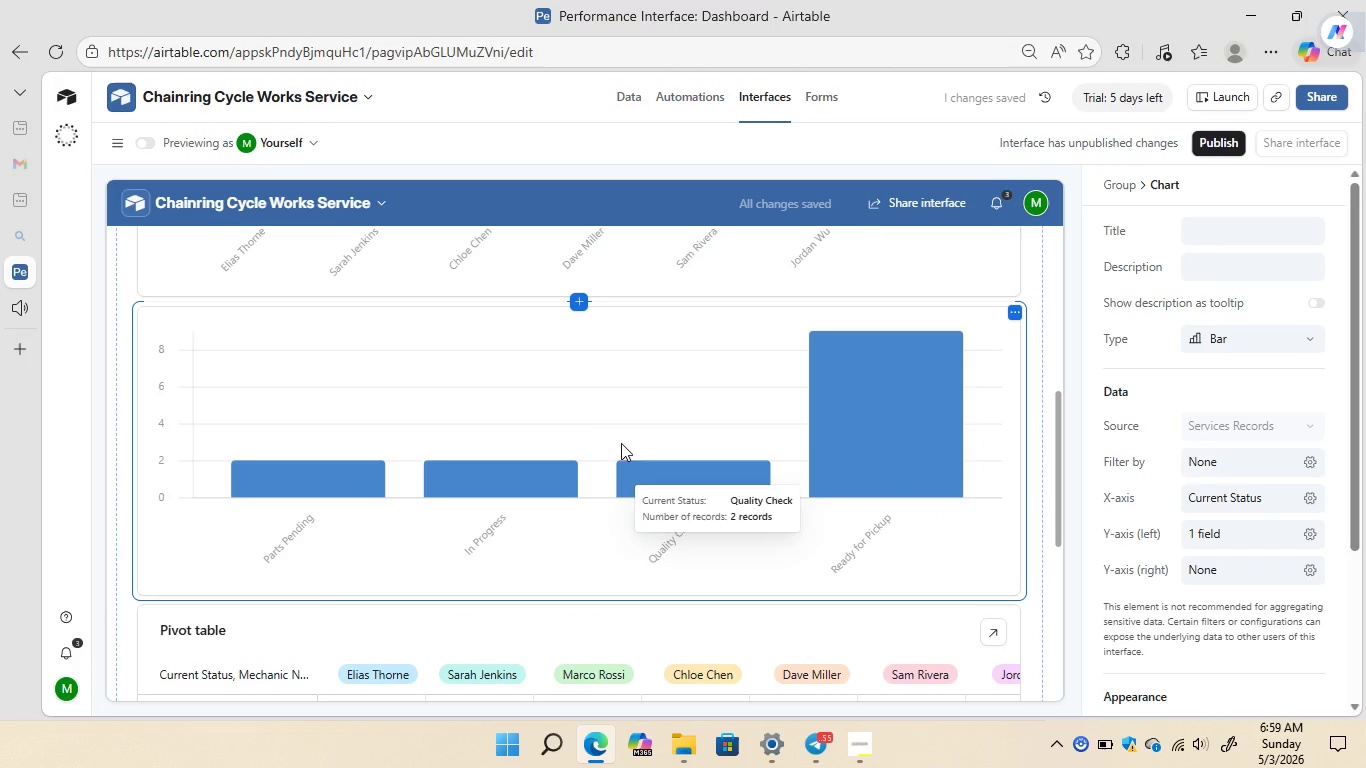 
left_click([587, 406])
 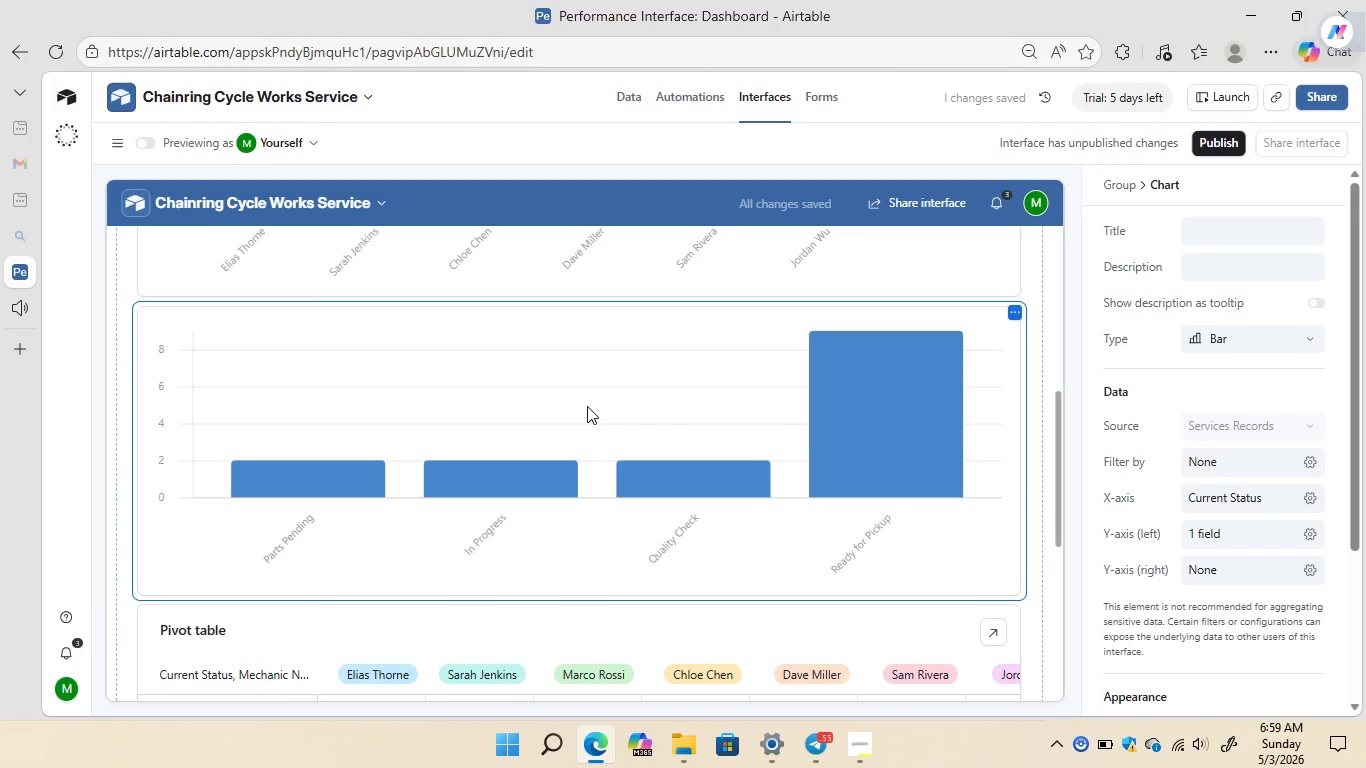 
left_click([587, 406])
 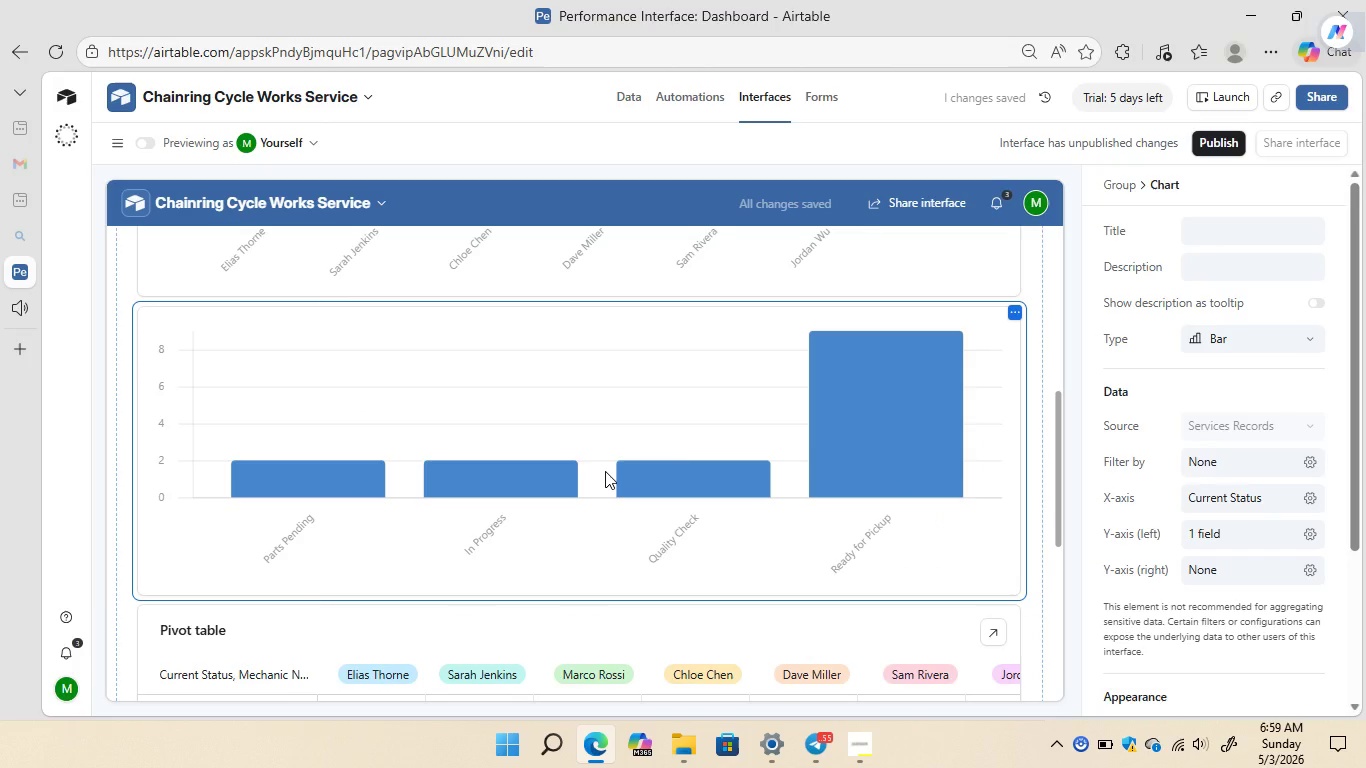 
left_click([605, 471])
 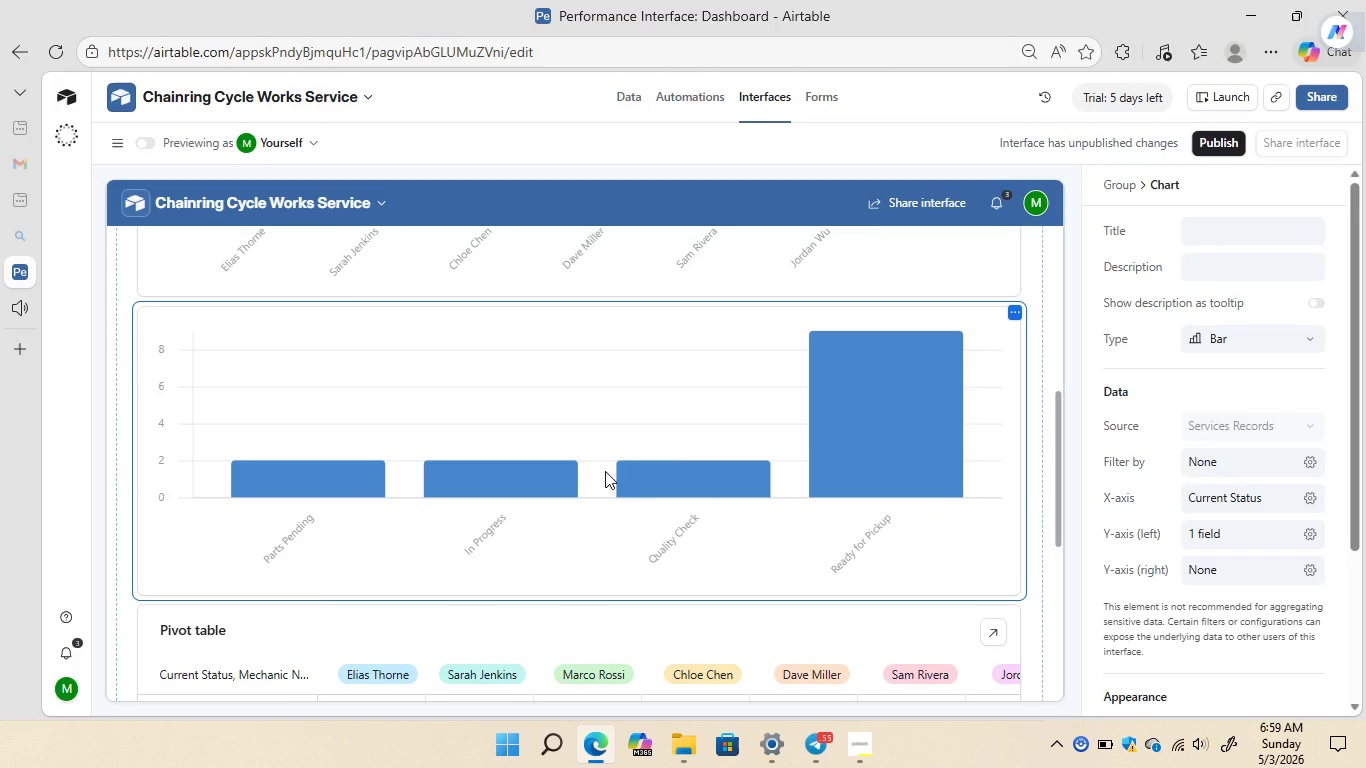 
wait(7.84)
 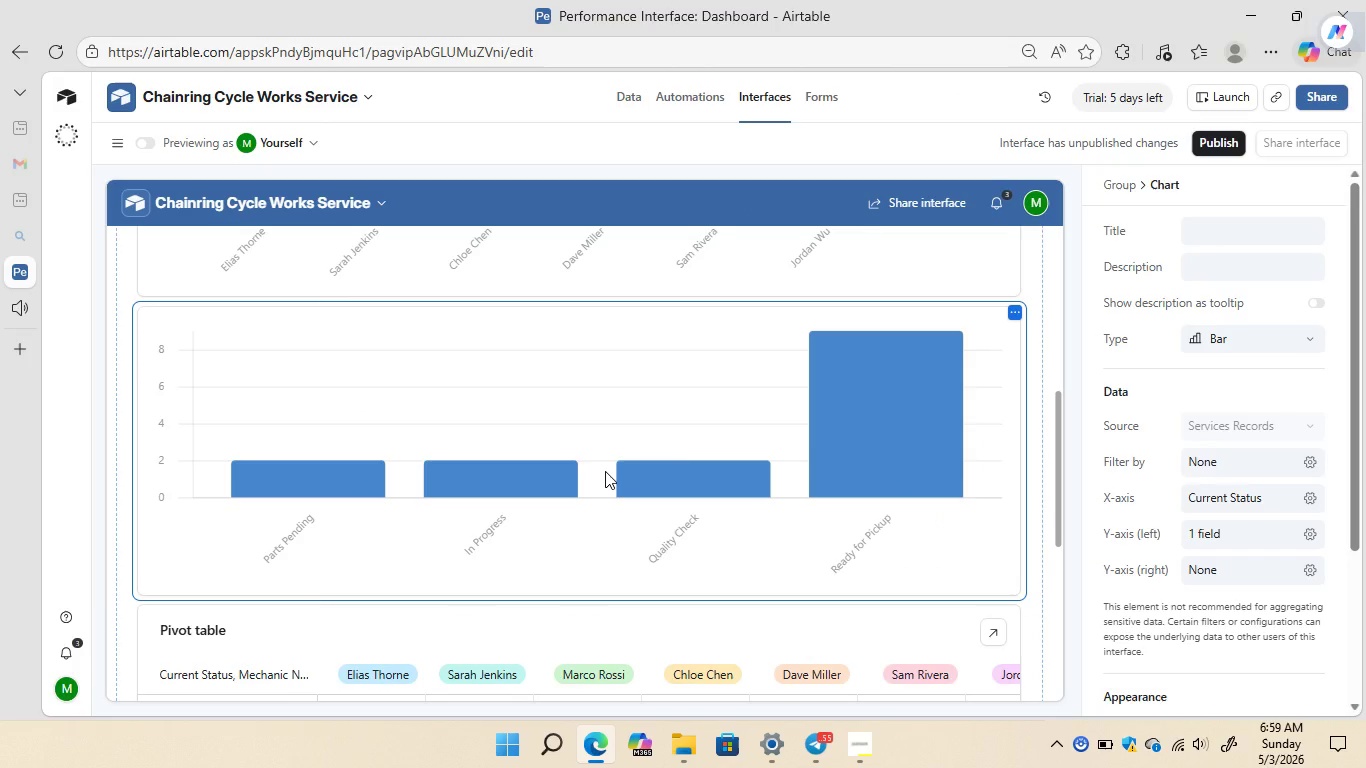 
left_click([1270, 497])
 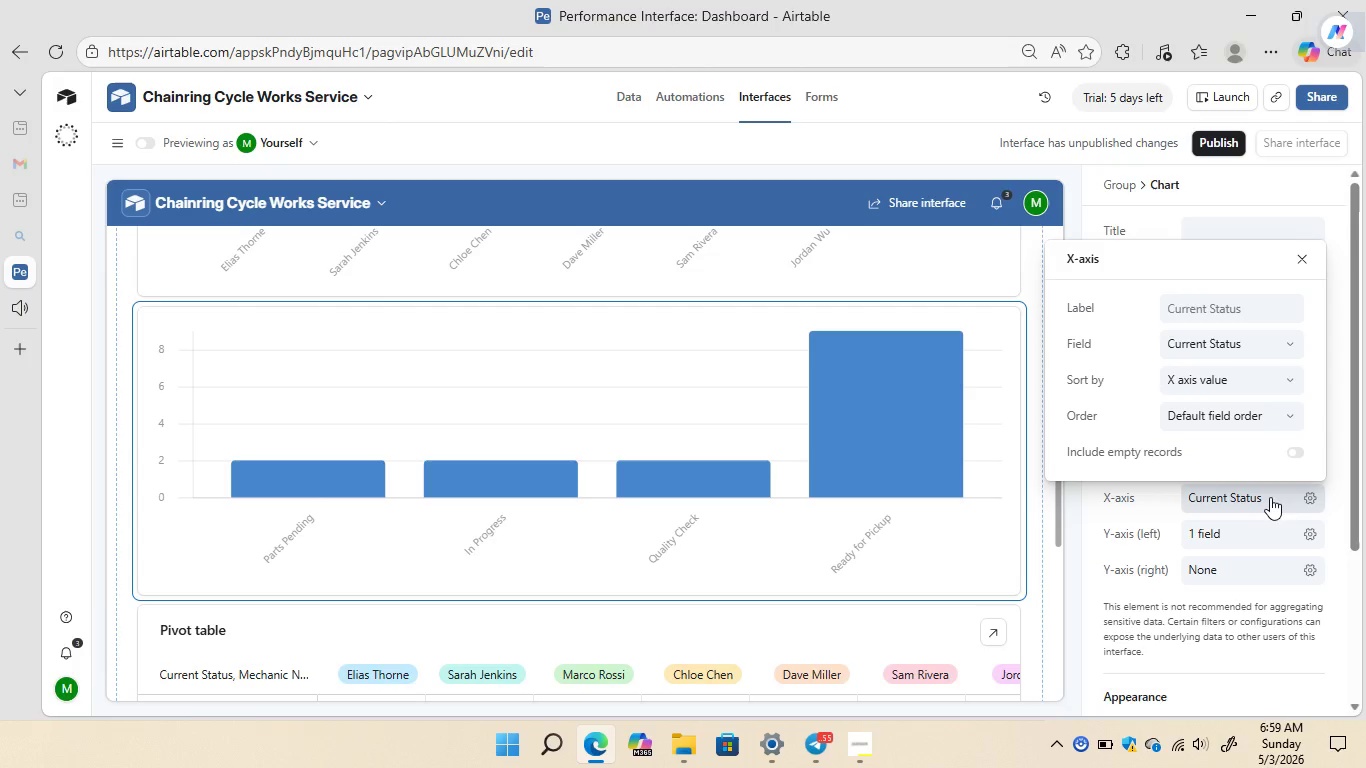 
wait(5.06)
 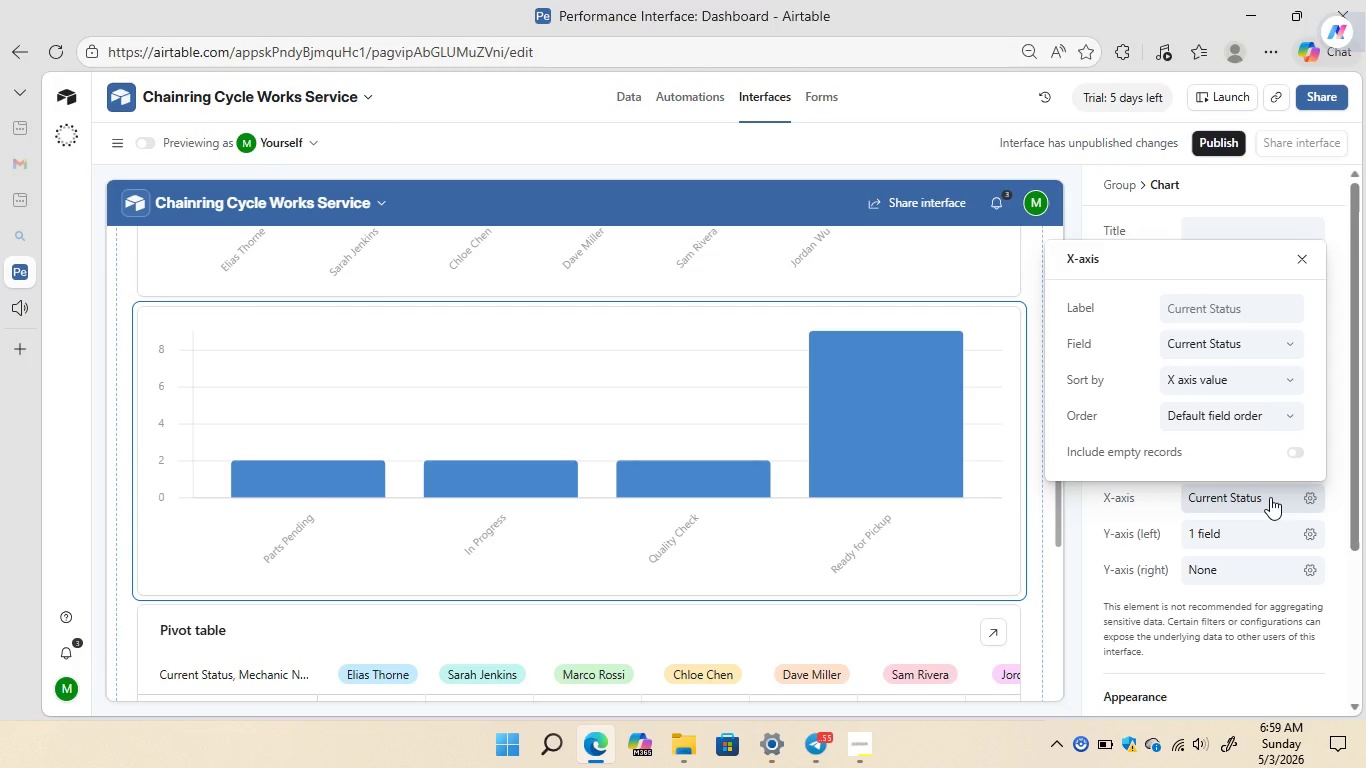 
left_click([1274, 350])
 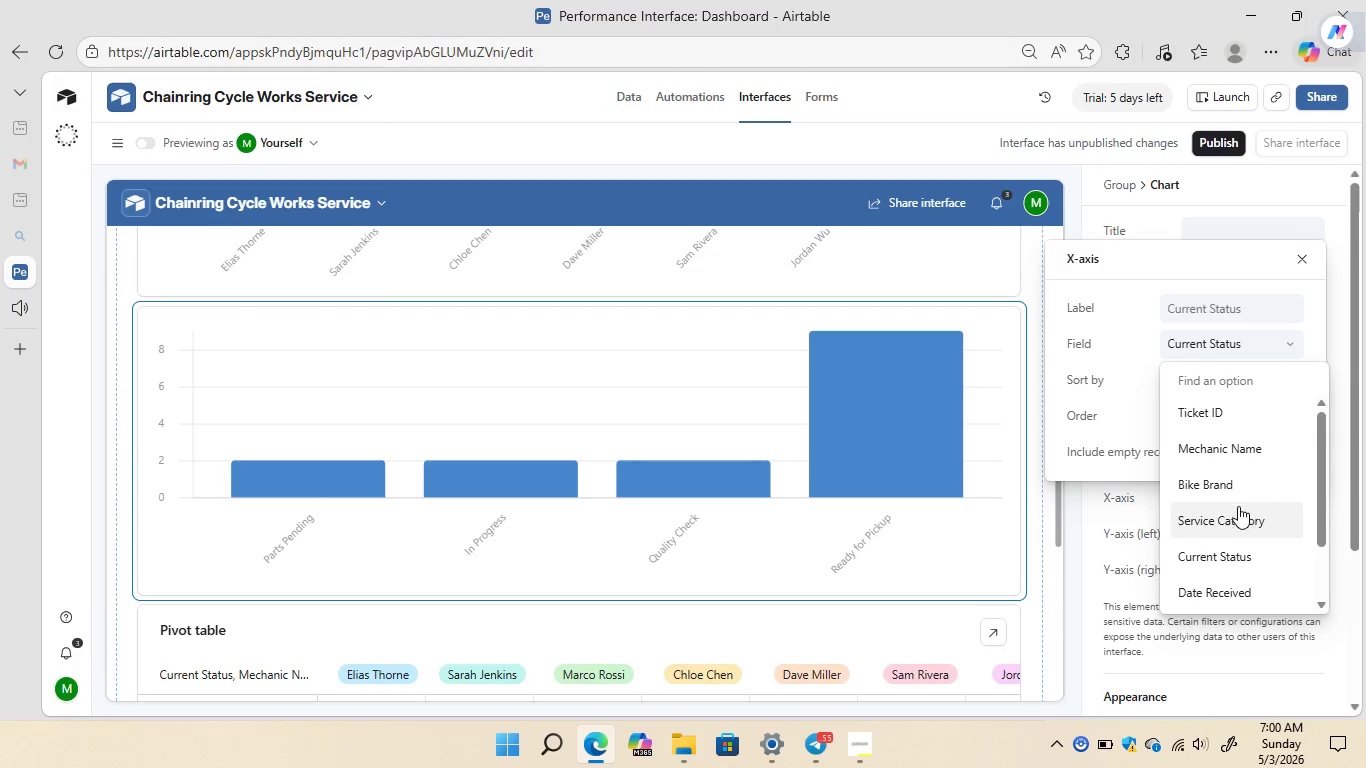 
left_click([1230, 512])
 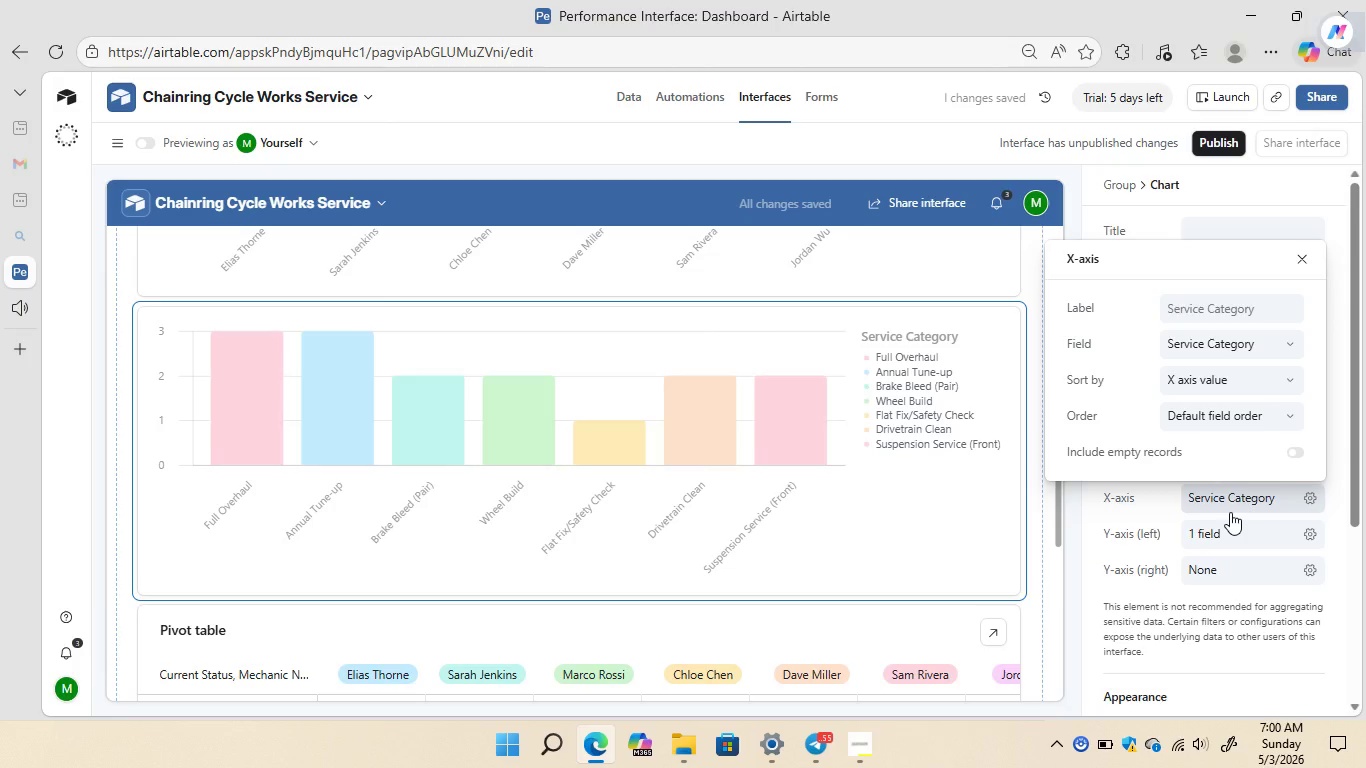 
wait(10.33)
 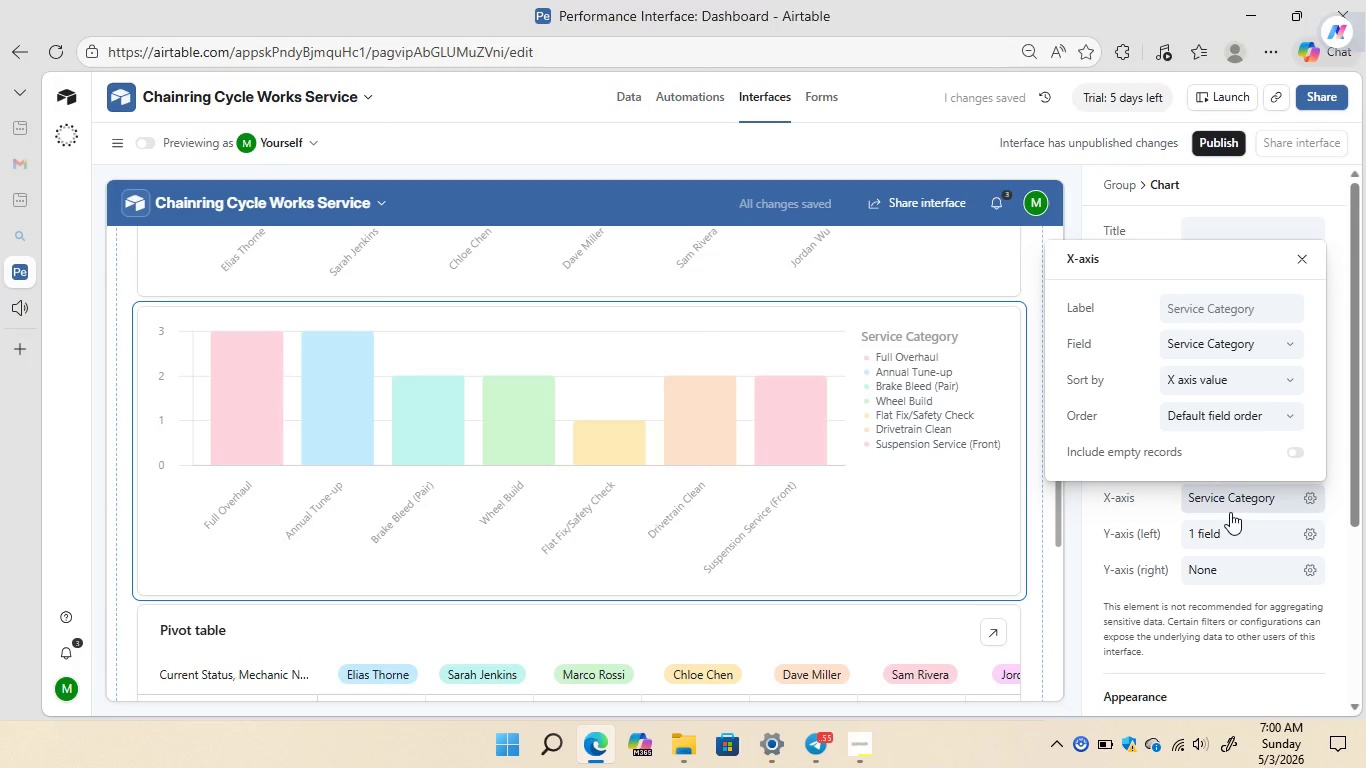 
left_click([1152, 579])
 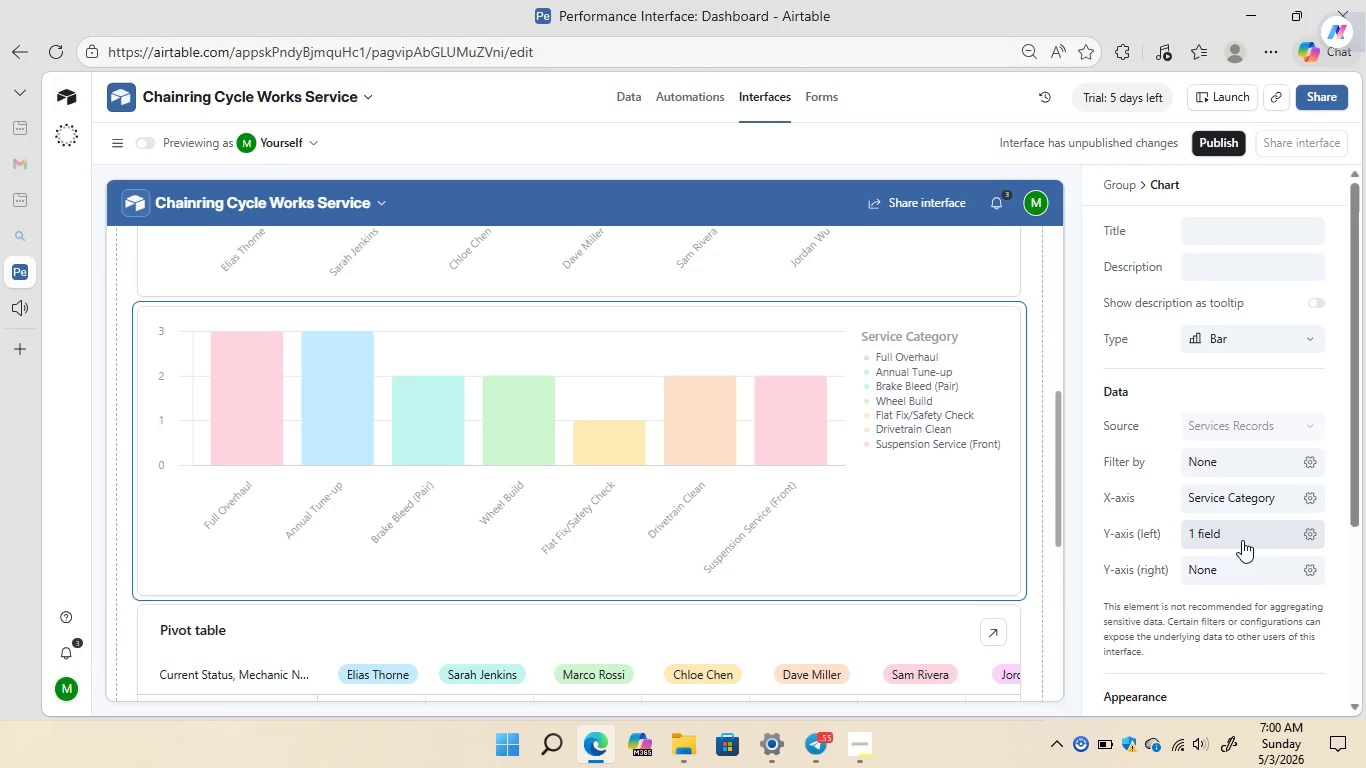 
left_click([1273, 537])
 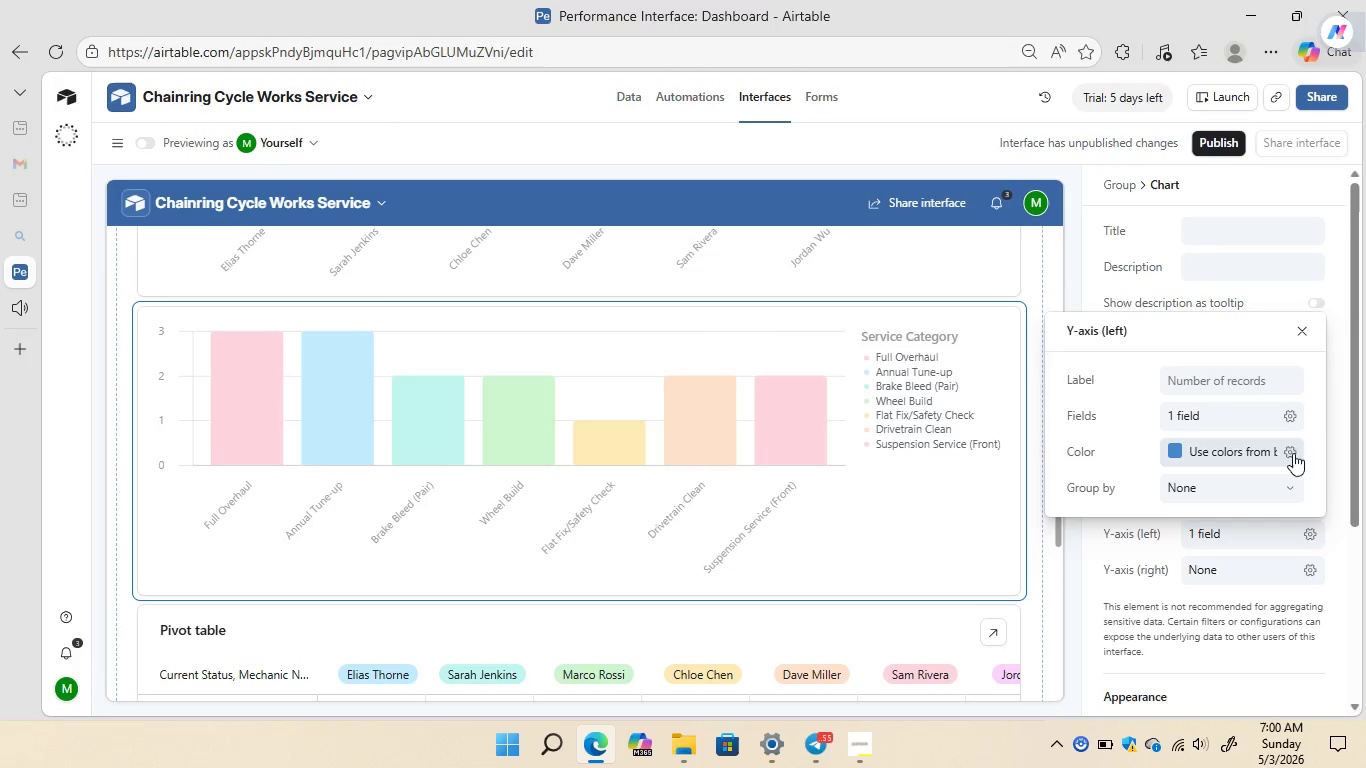 
left_click([1287, 414])
 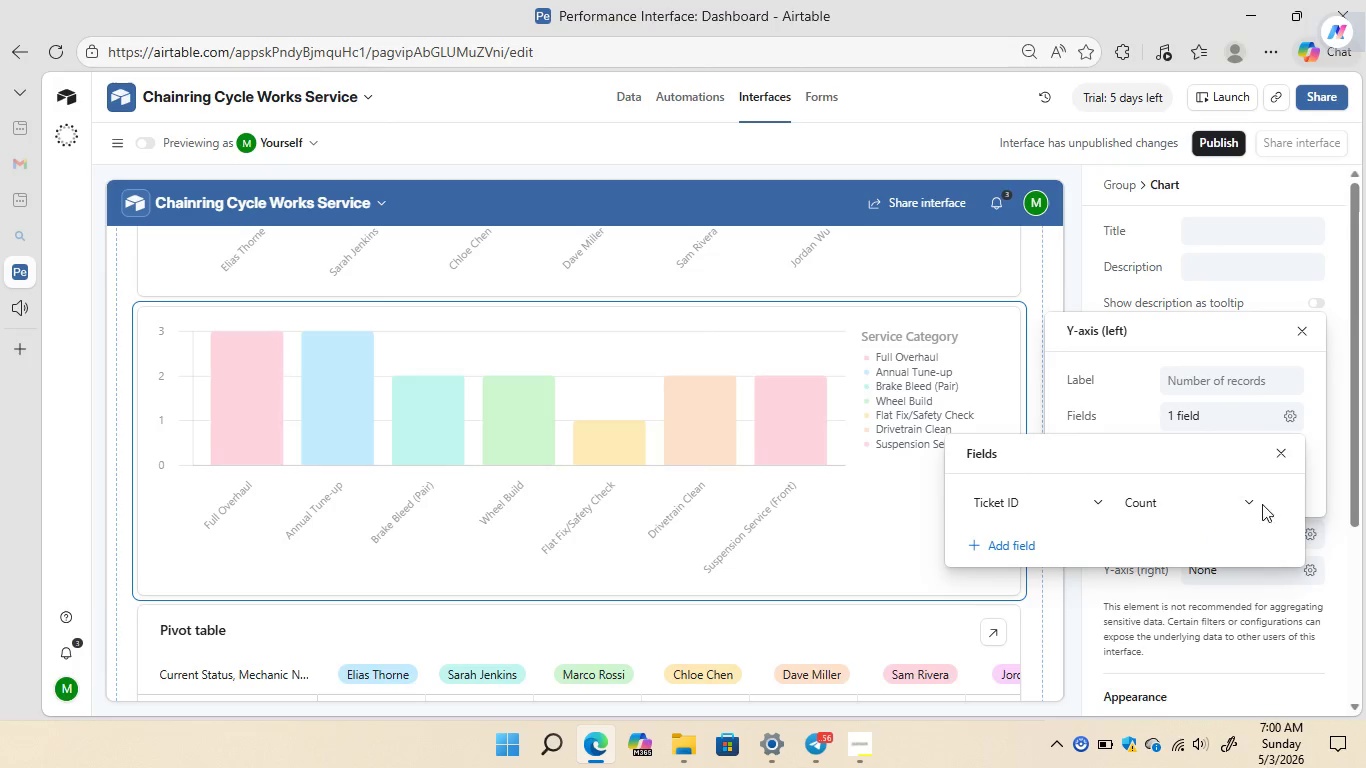 
left_click([1248, 500])
 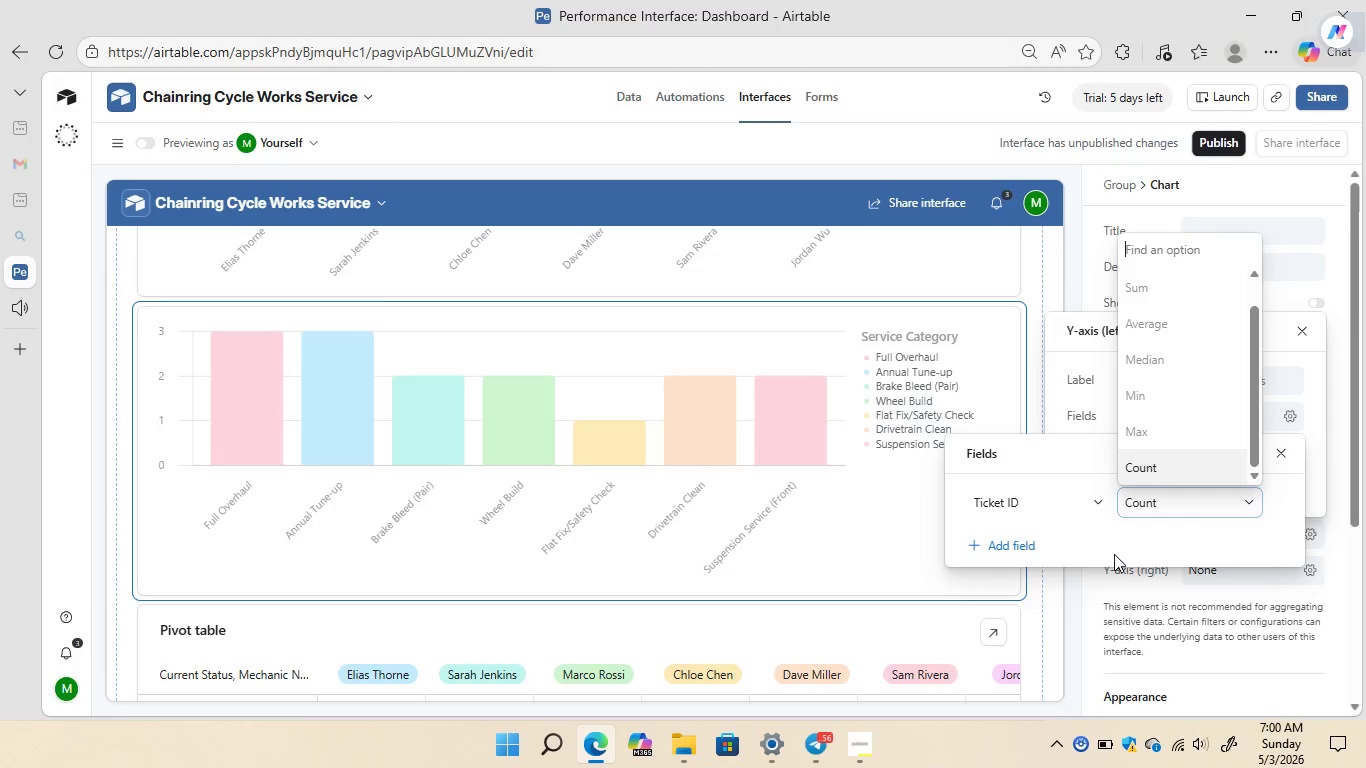 
wait(5.8)
 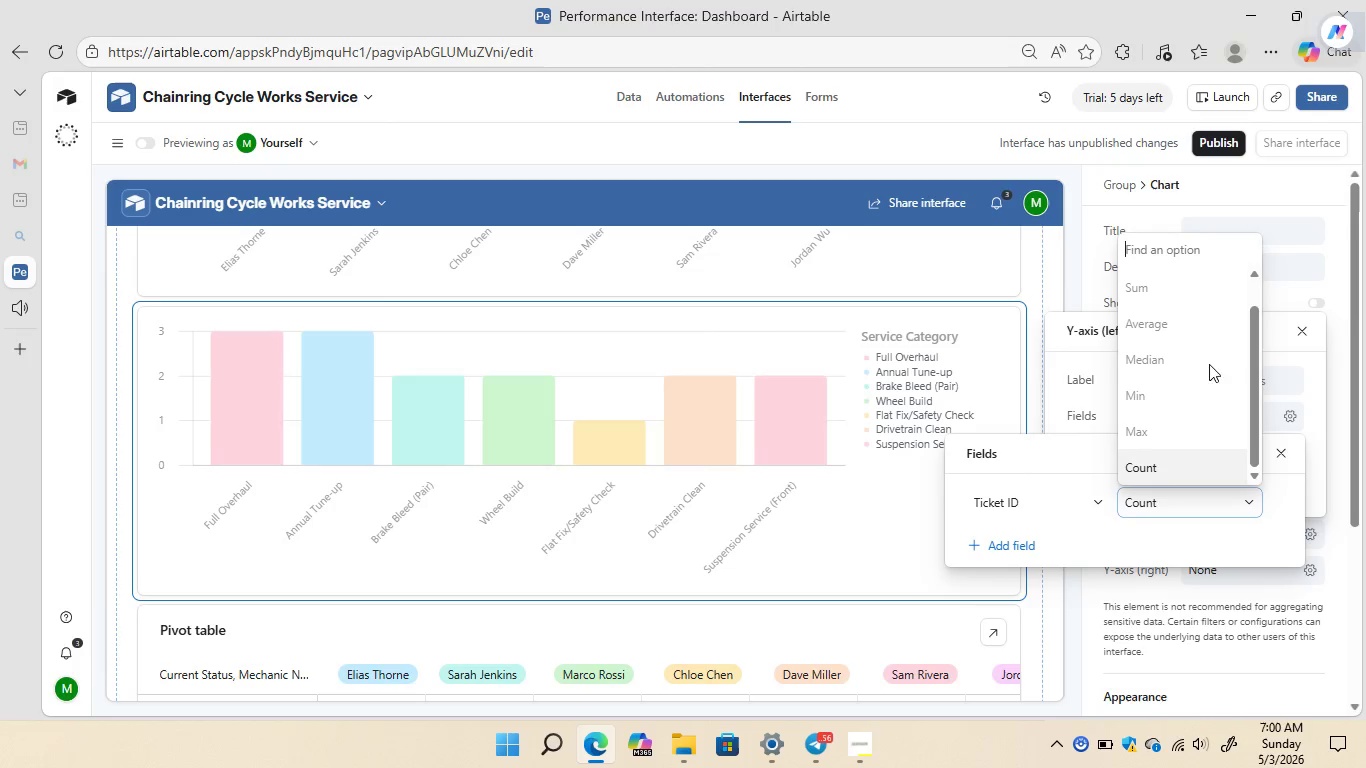 
left_click([1114, 554])
 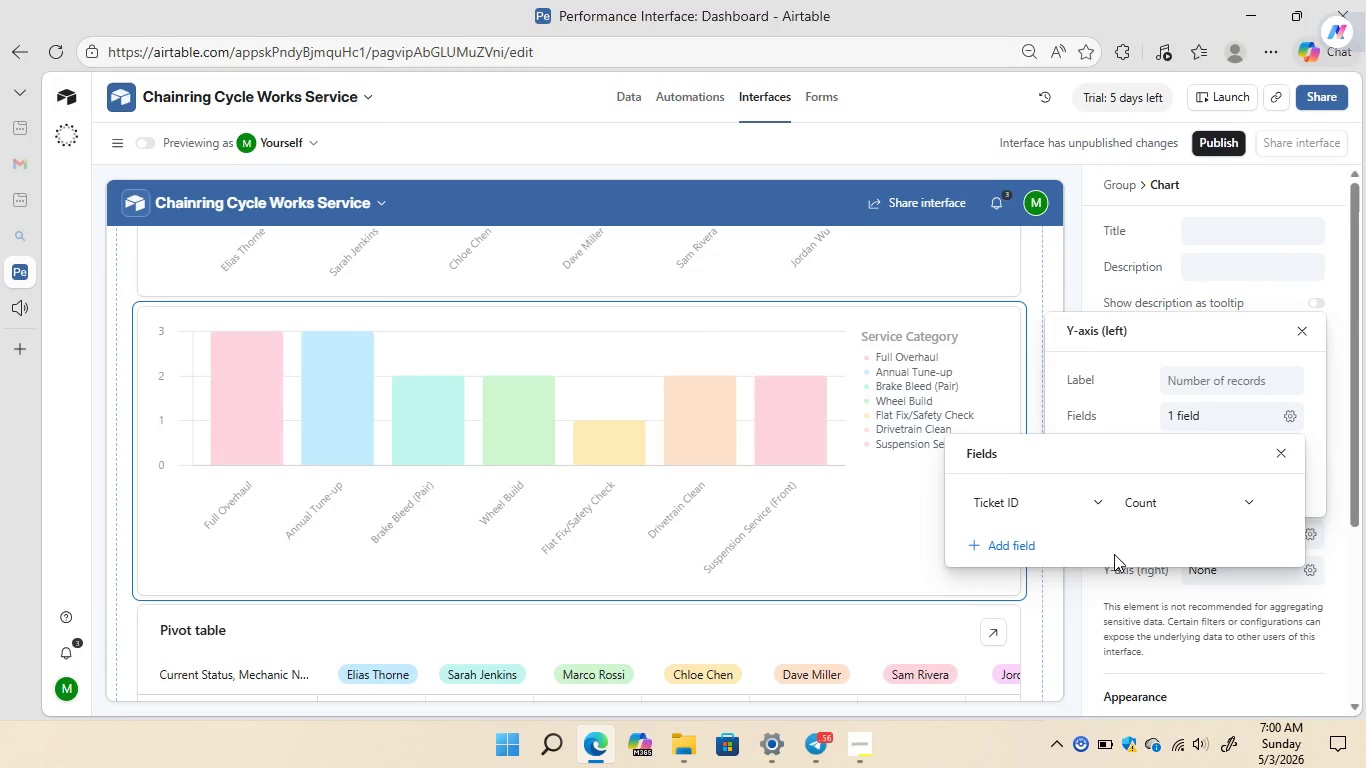 
left_click([1114, 554])
 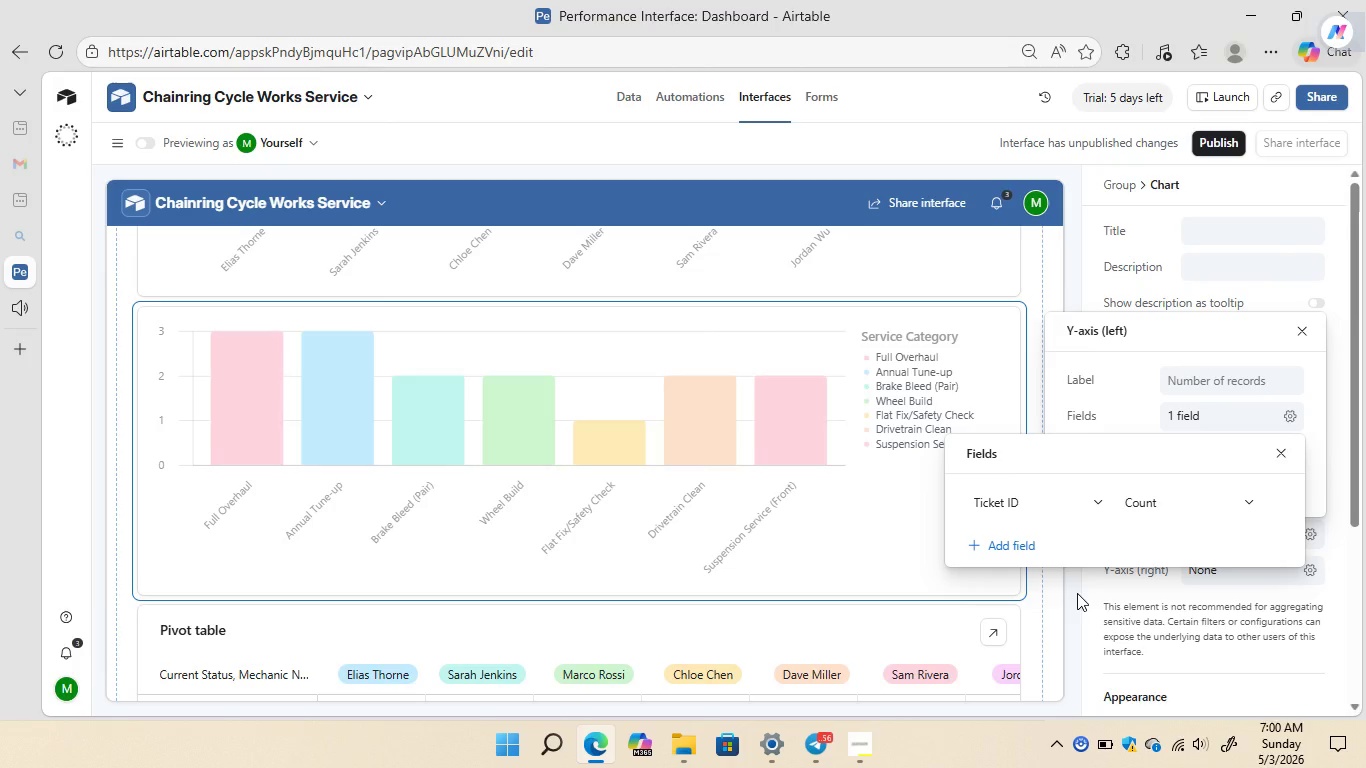 
left_click([1077, 593])
 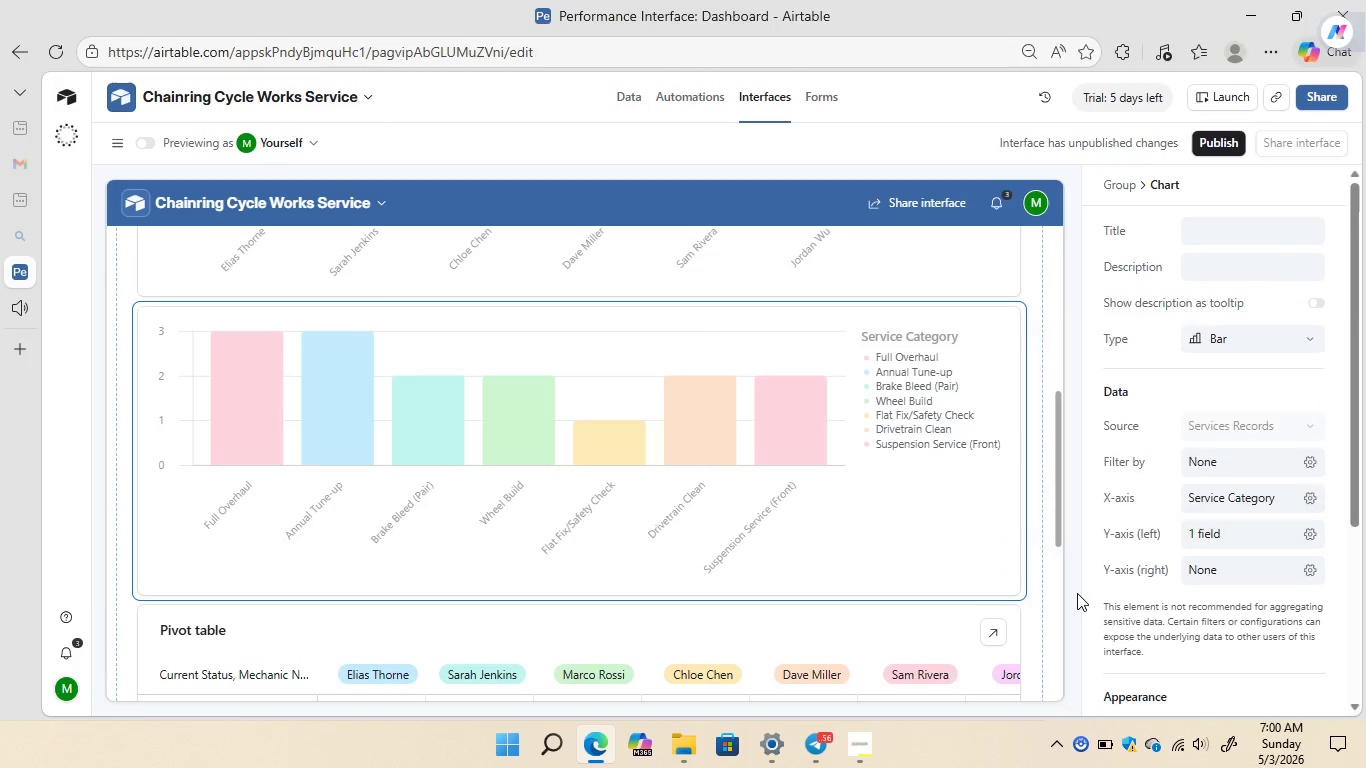 
left_click([1077, 593])
 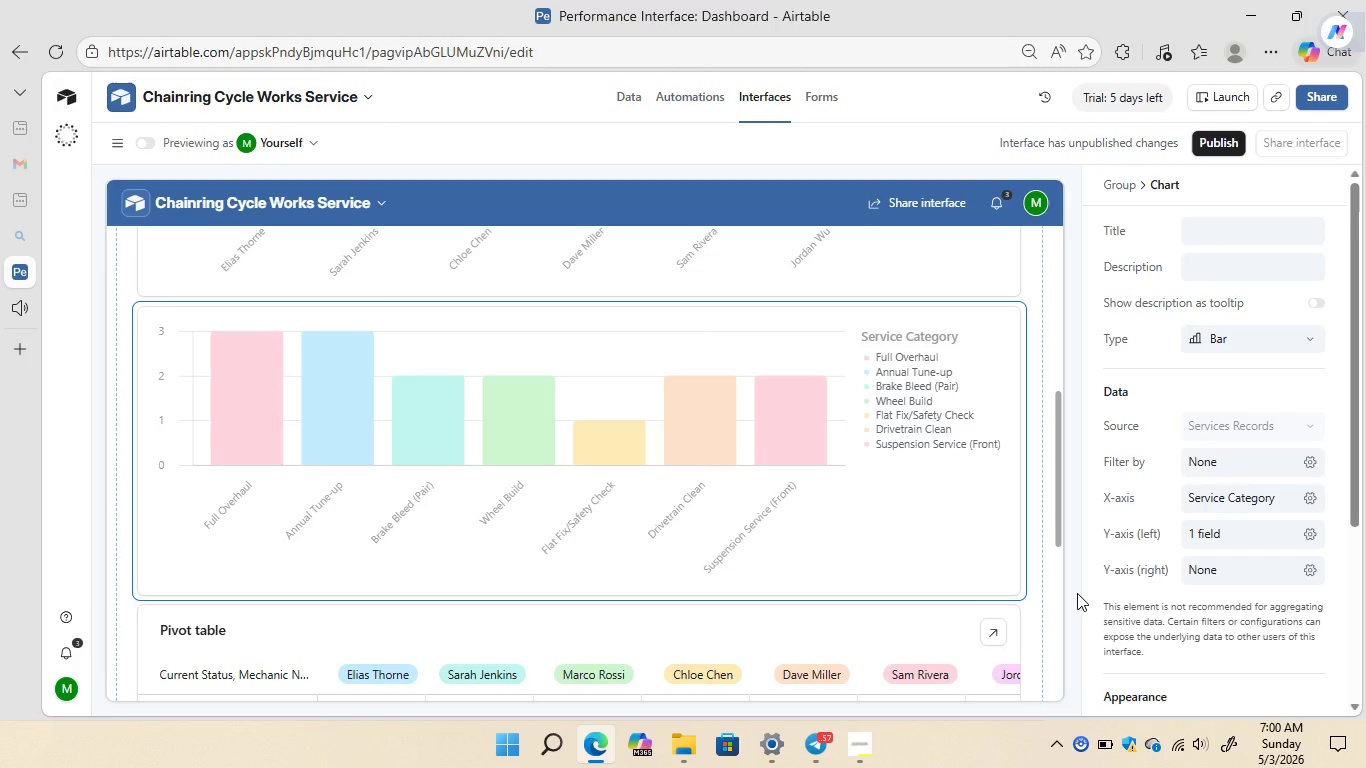 
wait(15.58)
 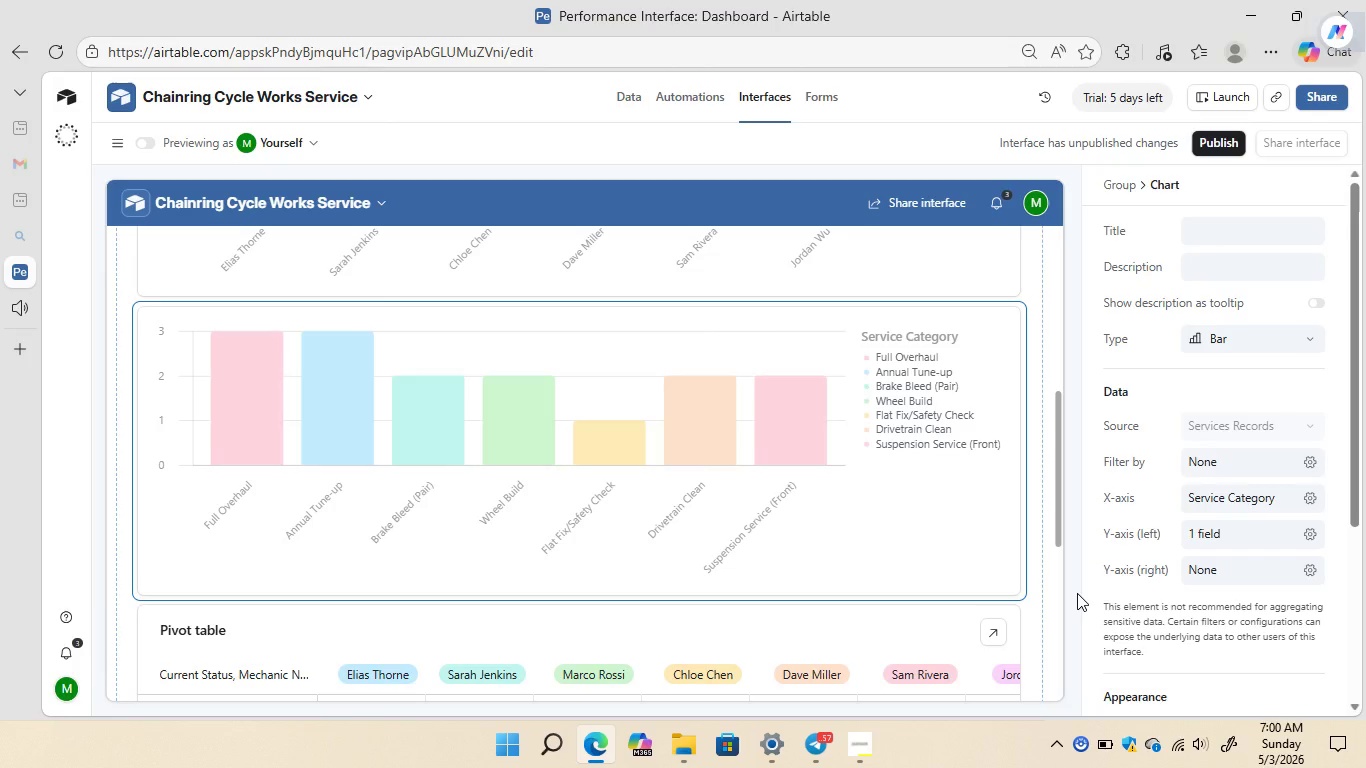 
left_click_drag(start_coordinate=[1060, 481], to_coordinate=[1062, 265])
 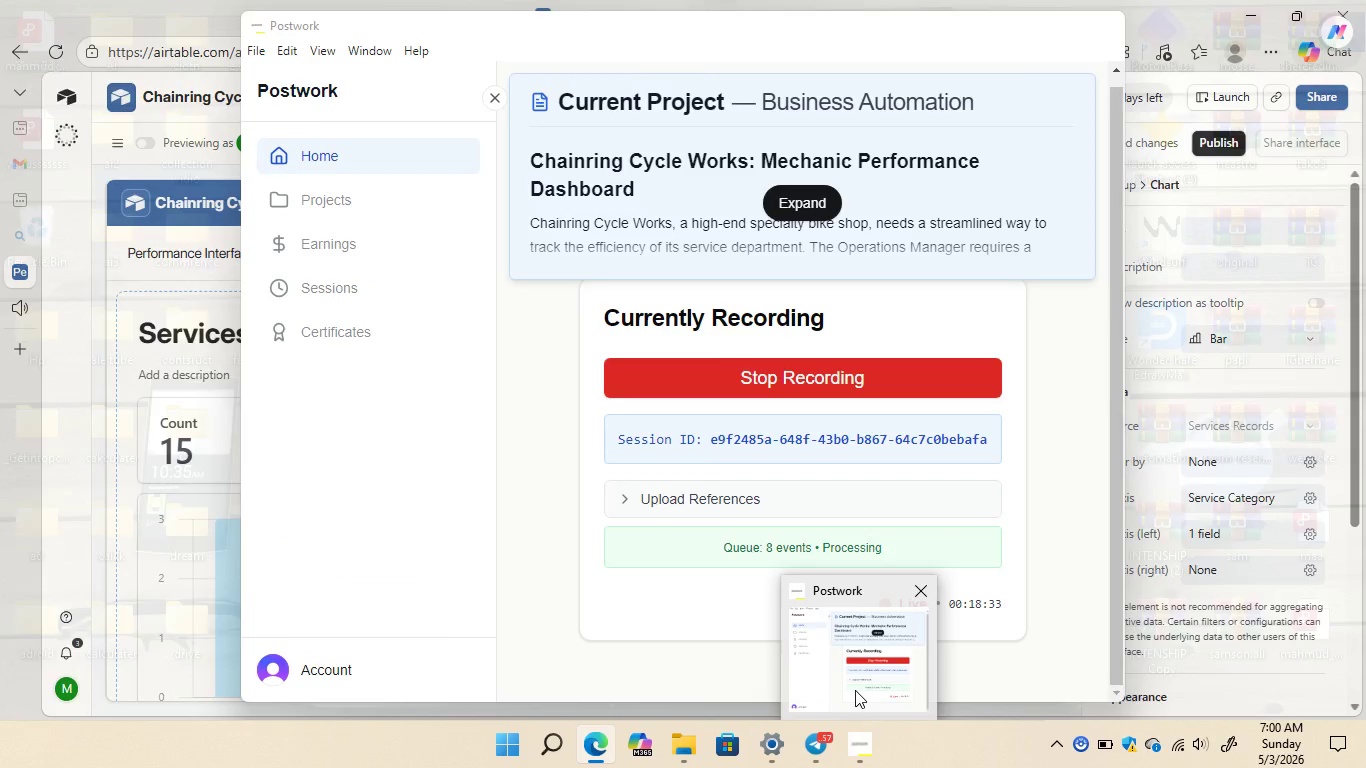 
left_click([855, 690])